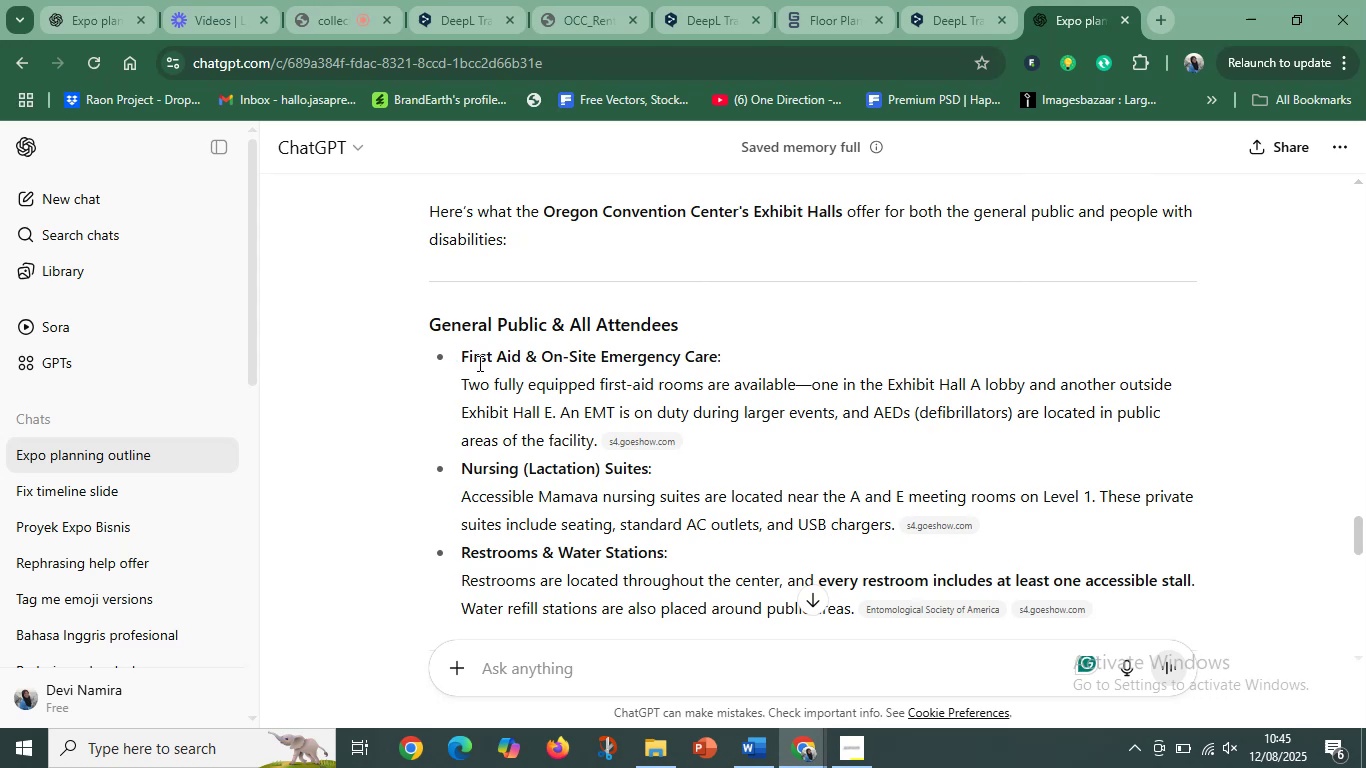 
left_click([626, 395])
 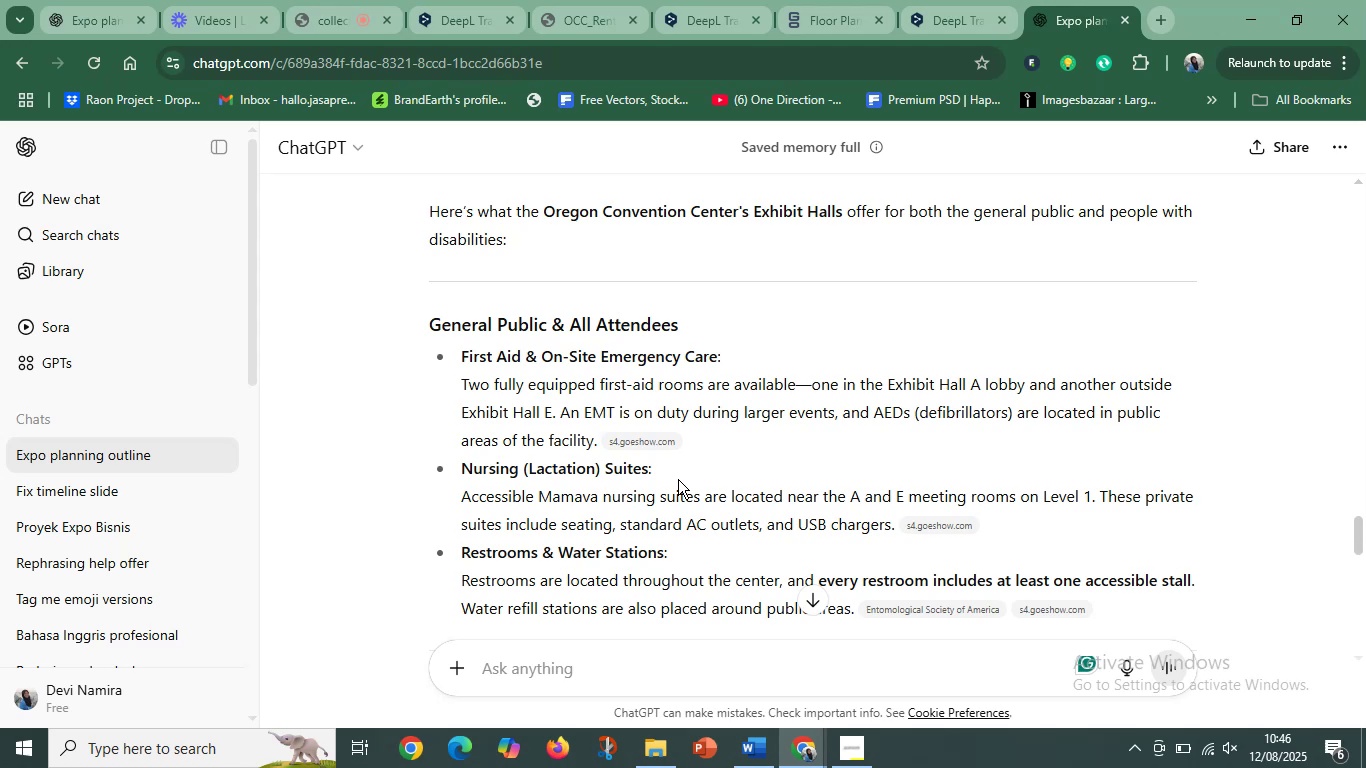 
wait(58.18)
 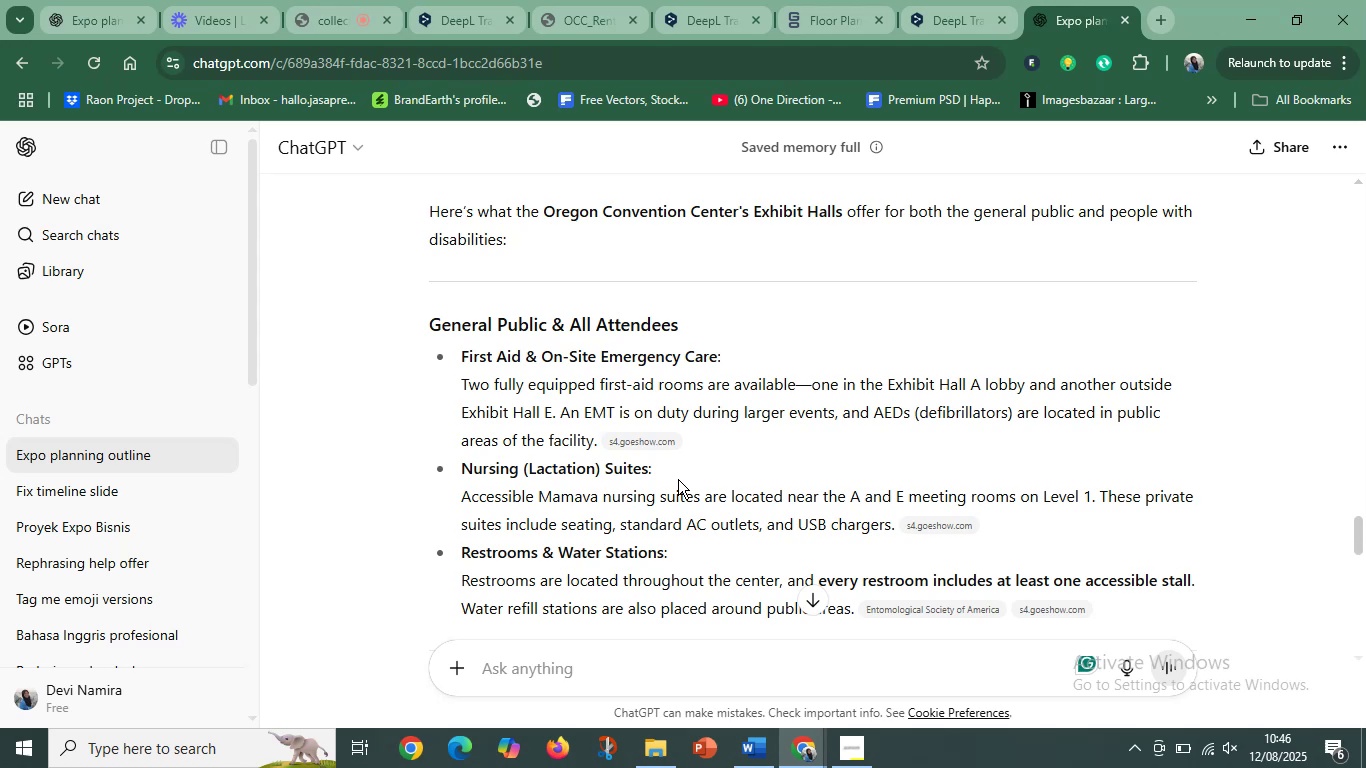 
scroll: coordinate [572, 412], scroll_direction: up, amount: 1.0
 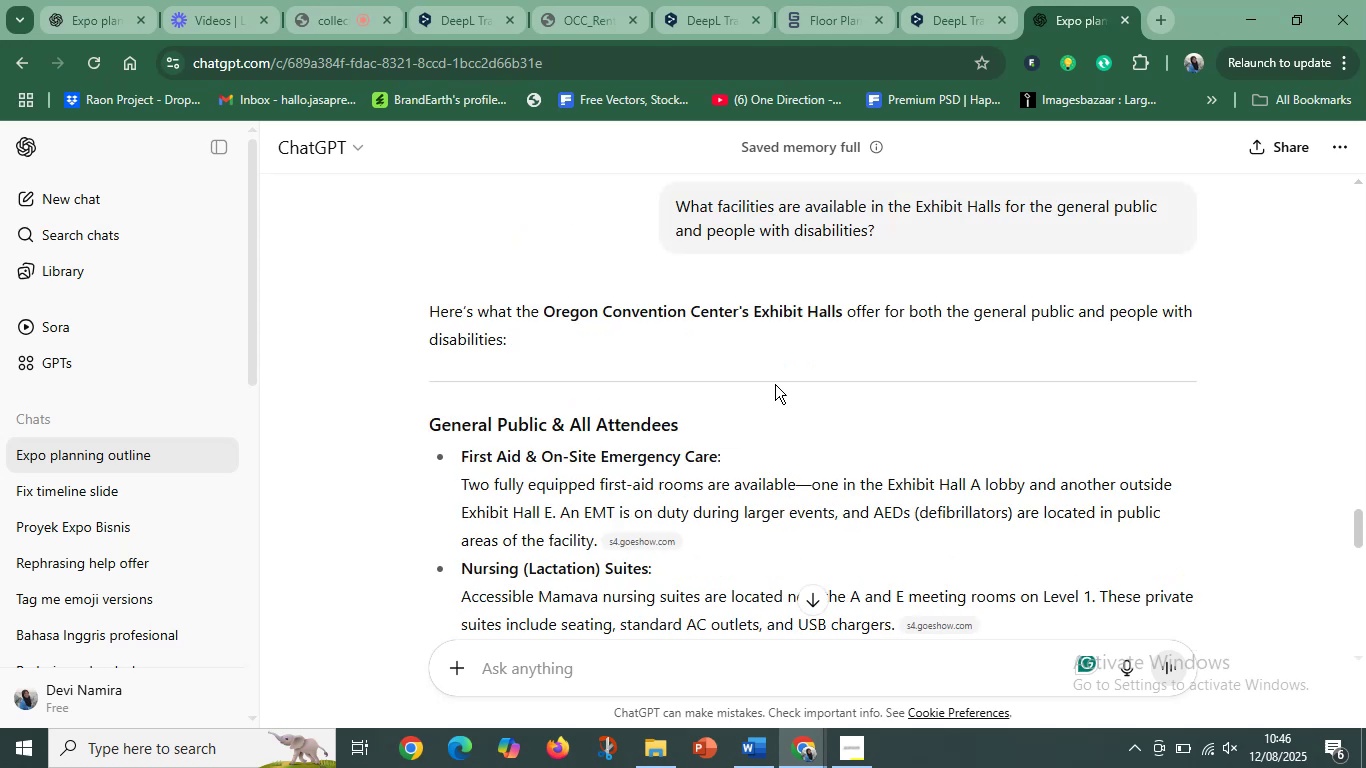 
scroll: coordinate [695, 480], scroll_direction: down, amount: 13.0
 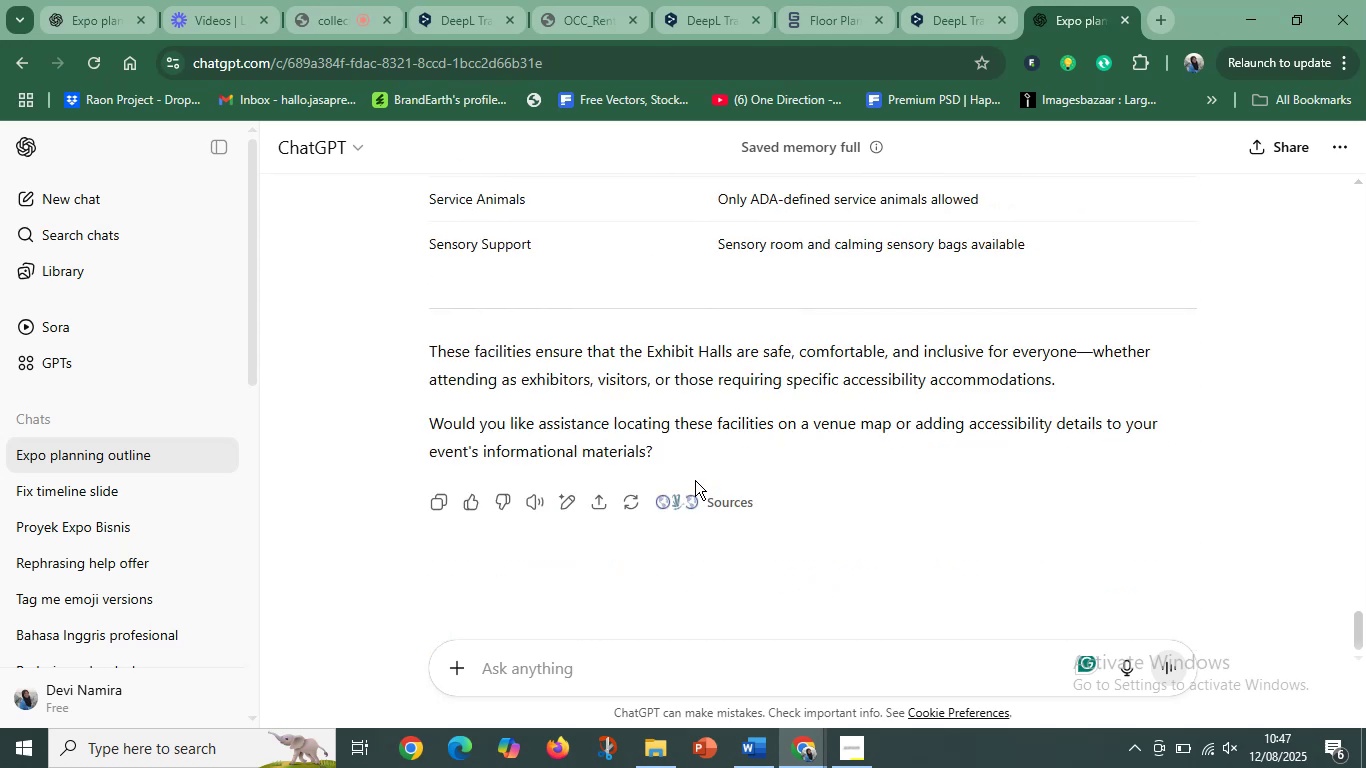 
scroll: coordinate [695, 478], scroll_direction: up, amount: 7.0
 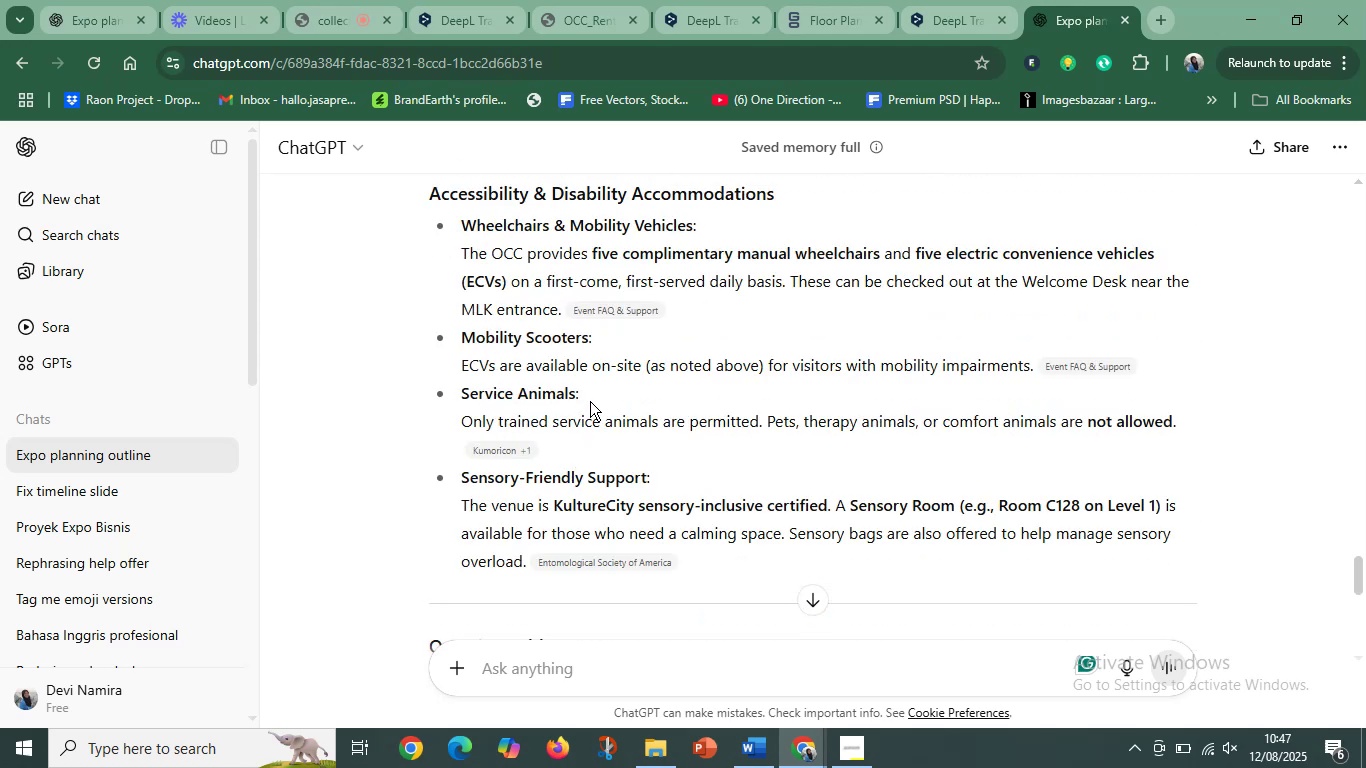 
left_click([593, 396])
 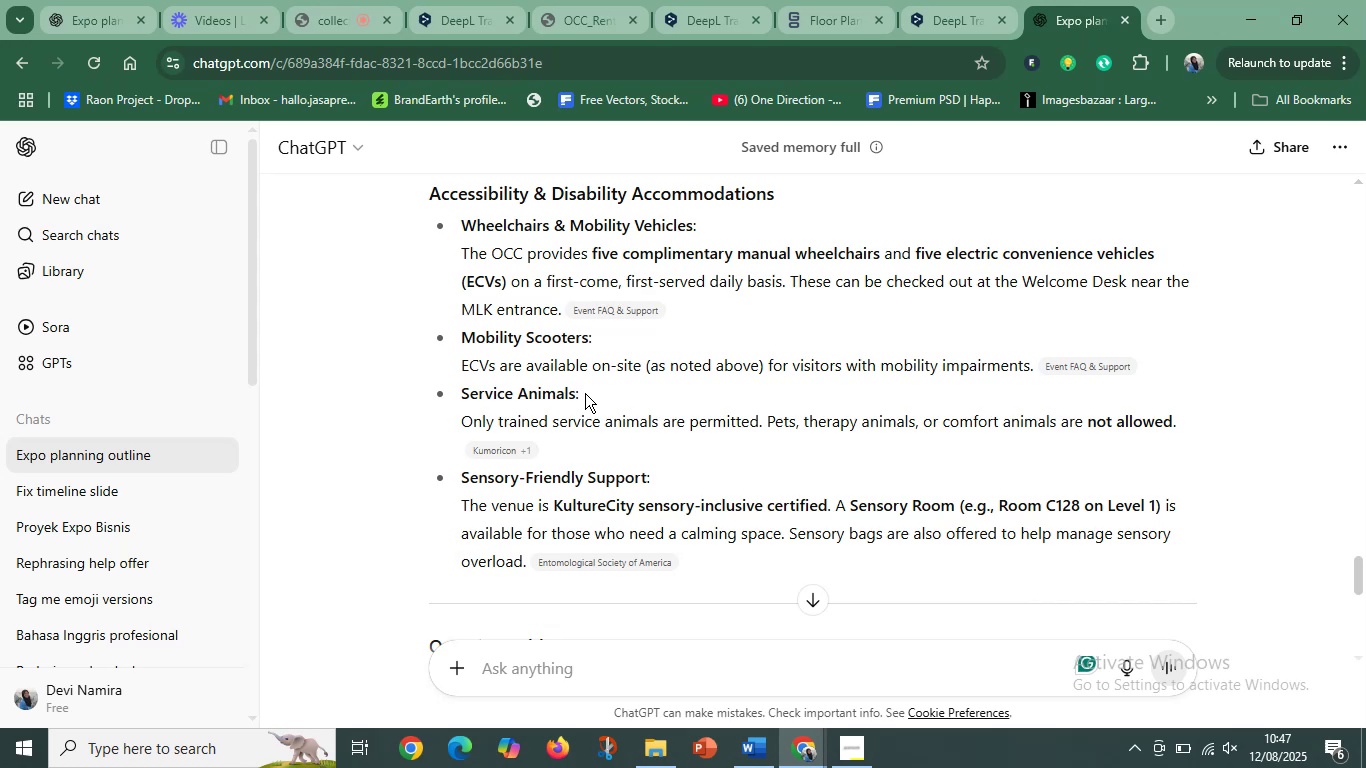 
wait(43.38)
 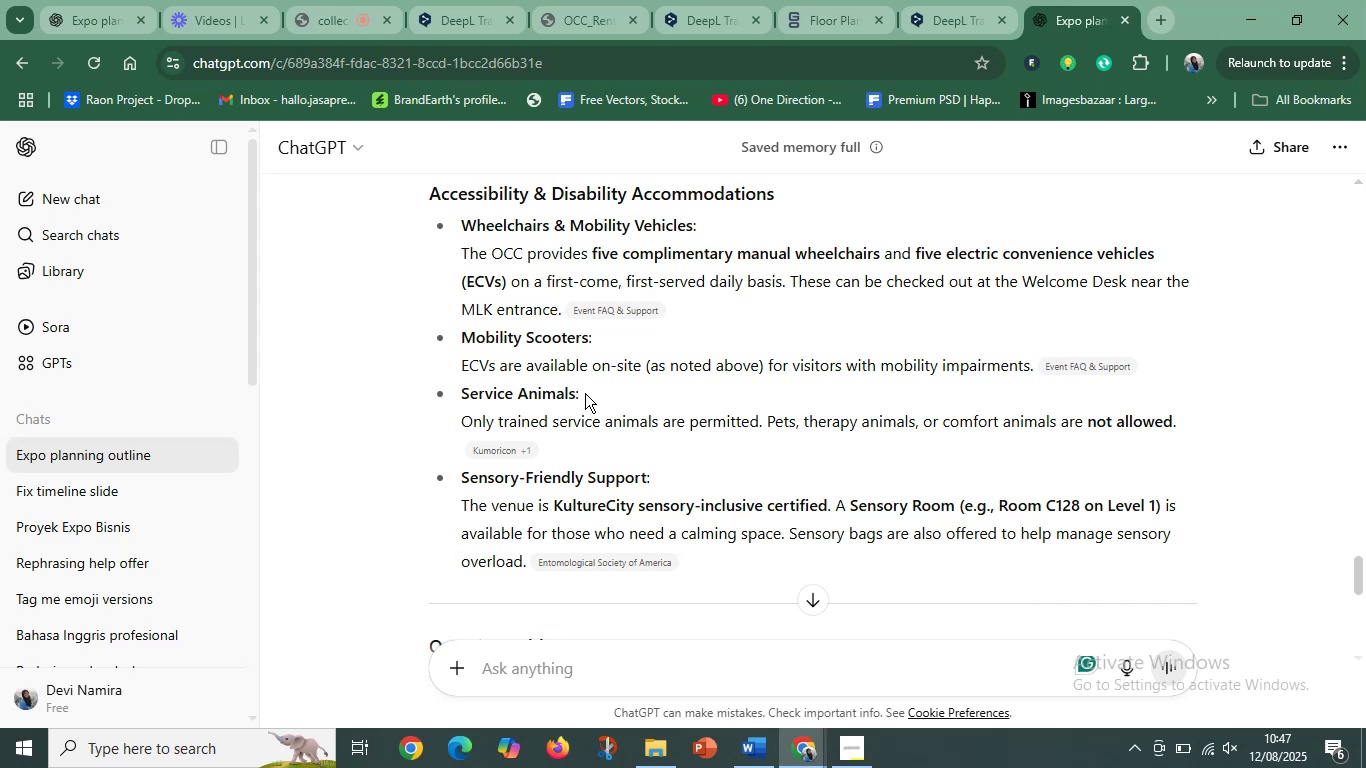 
left_click([721, 456])
 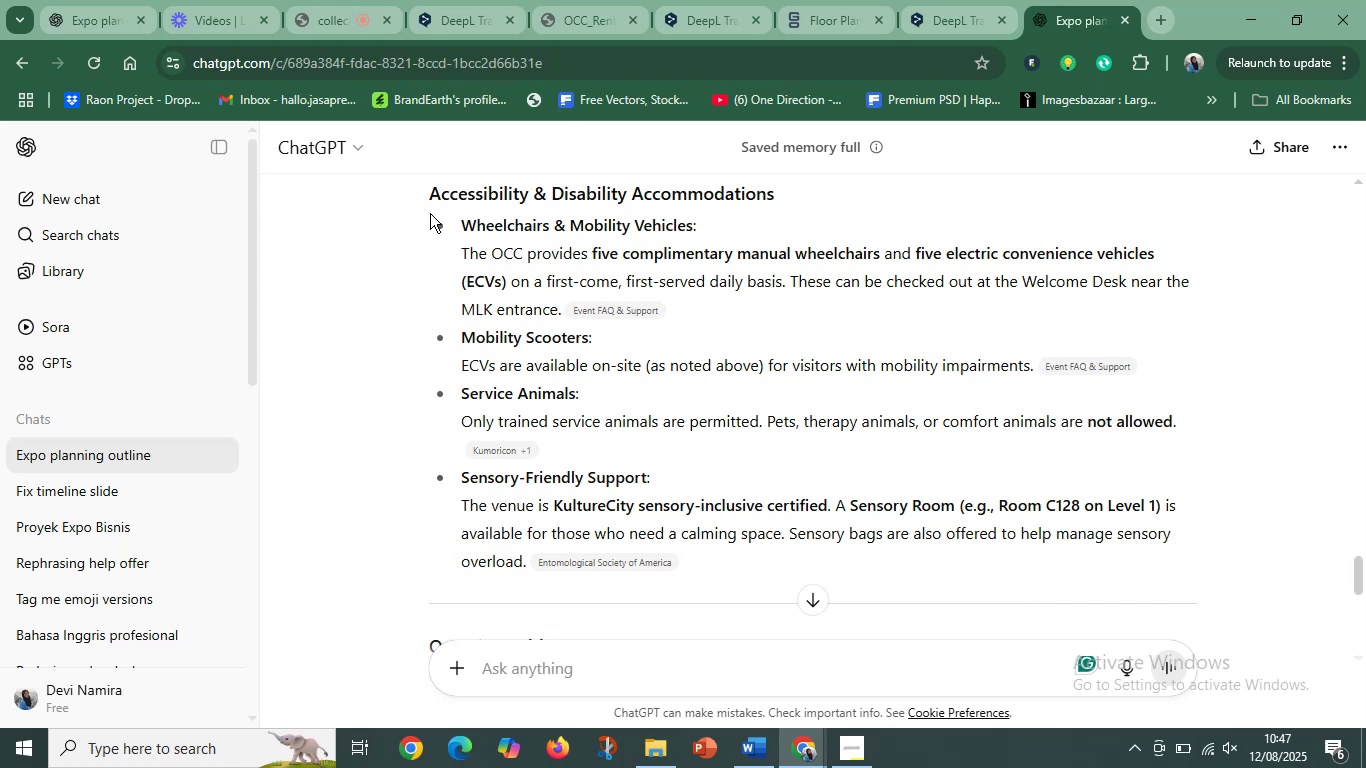 
scroll: coordinate [441, 209], scroll_direction: up, amount: 1.0
 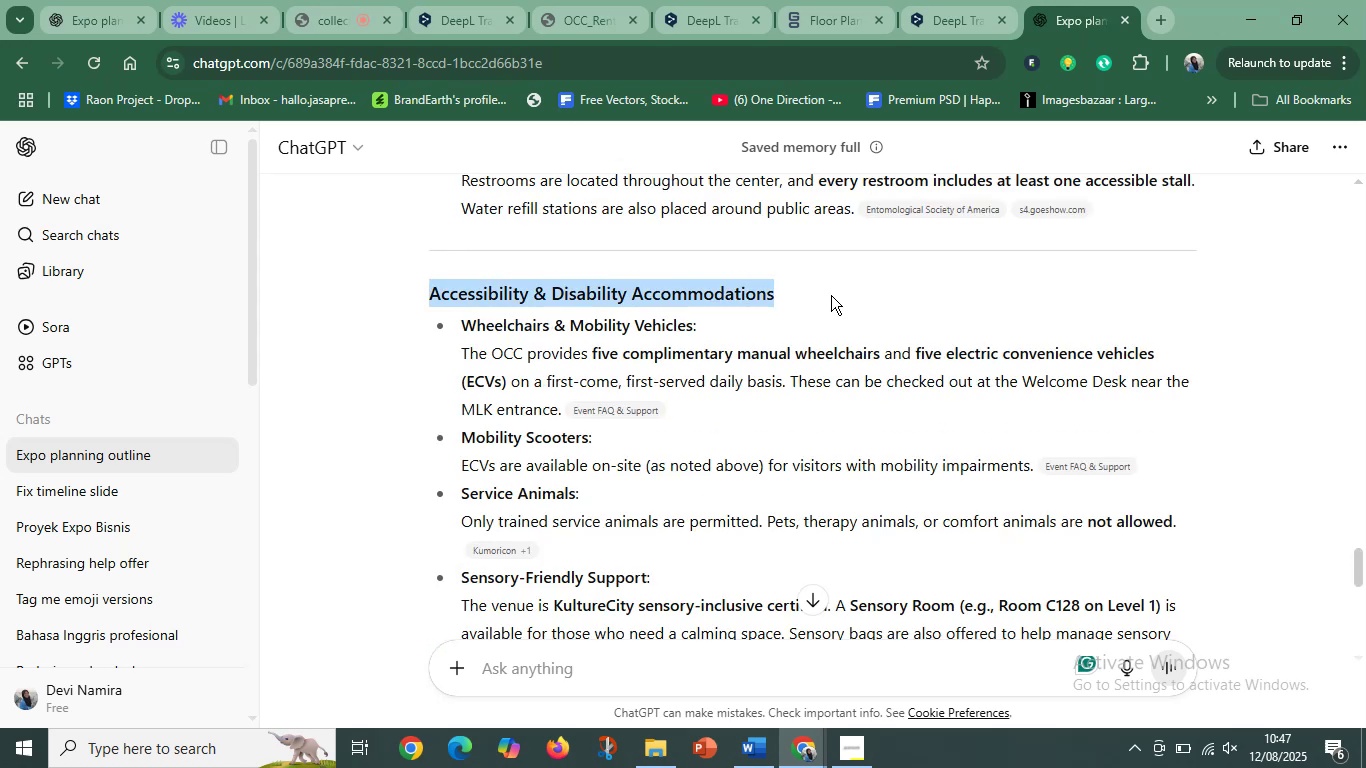 
key(Control+C)
 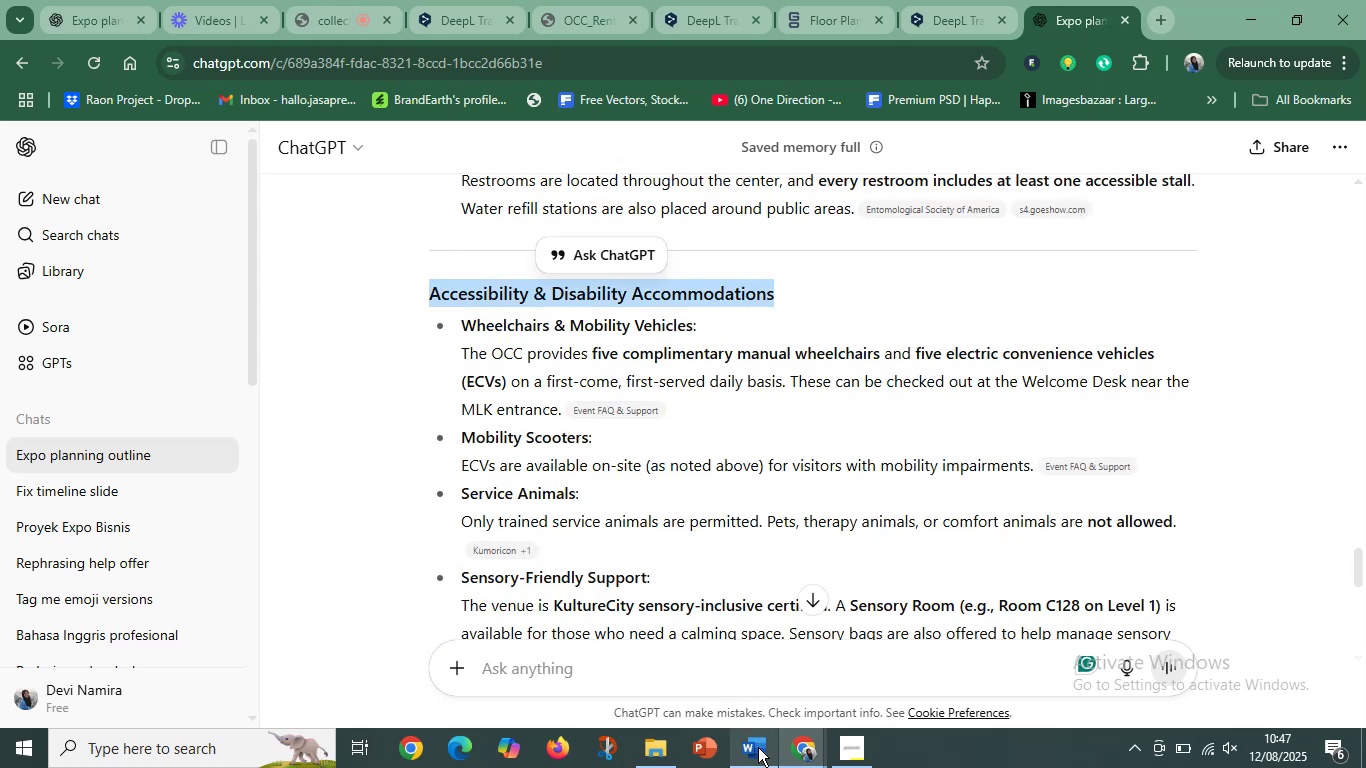 
left_click([758, 748])
 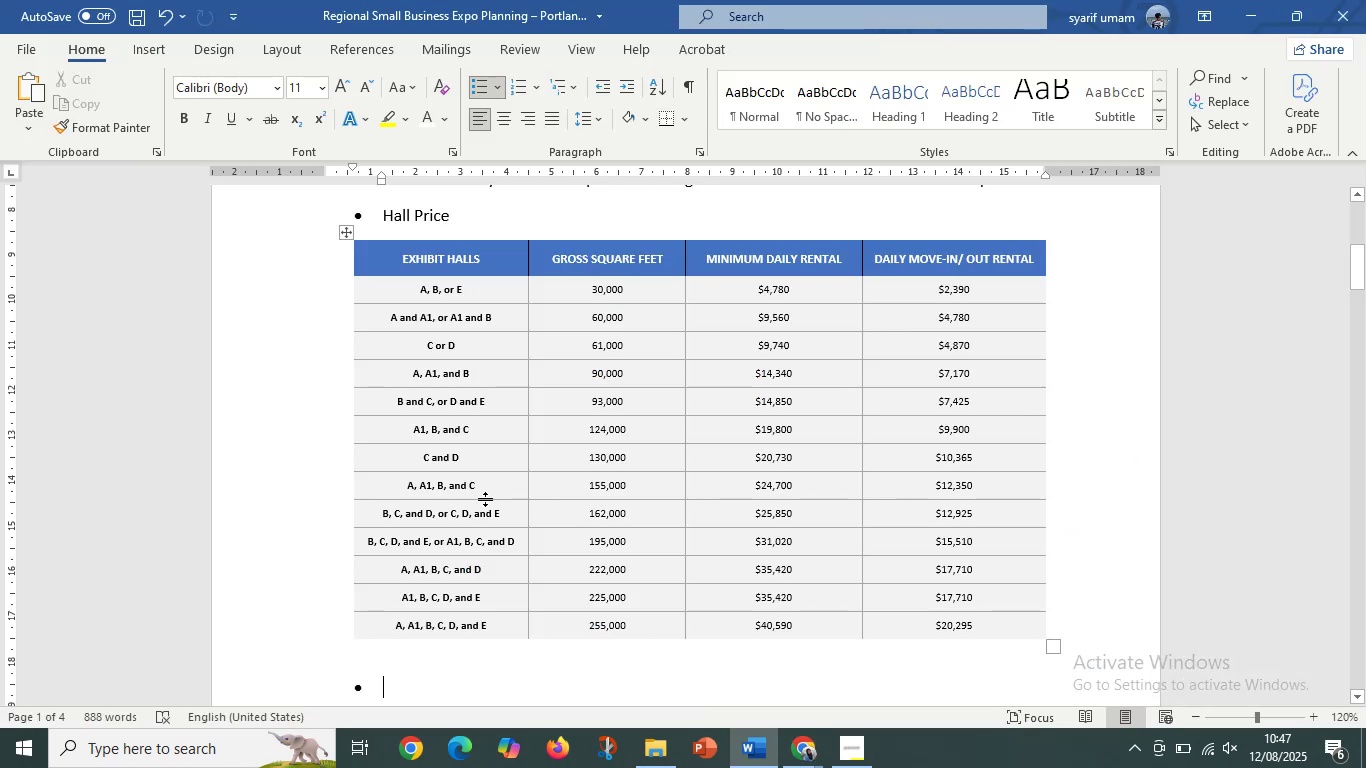 
scroll: coordinate [484, 499], scroll_direction: down, amount: 1.0
 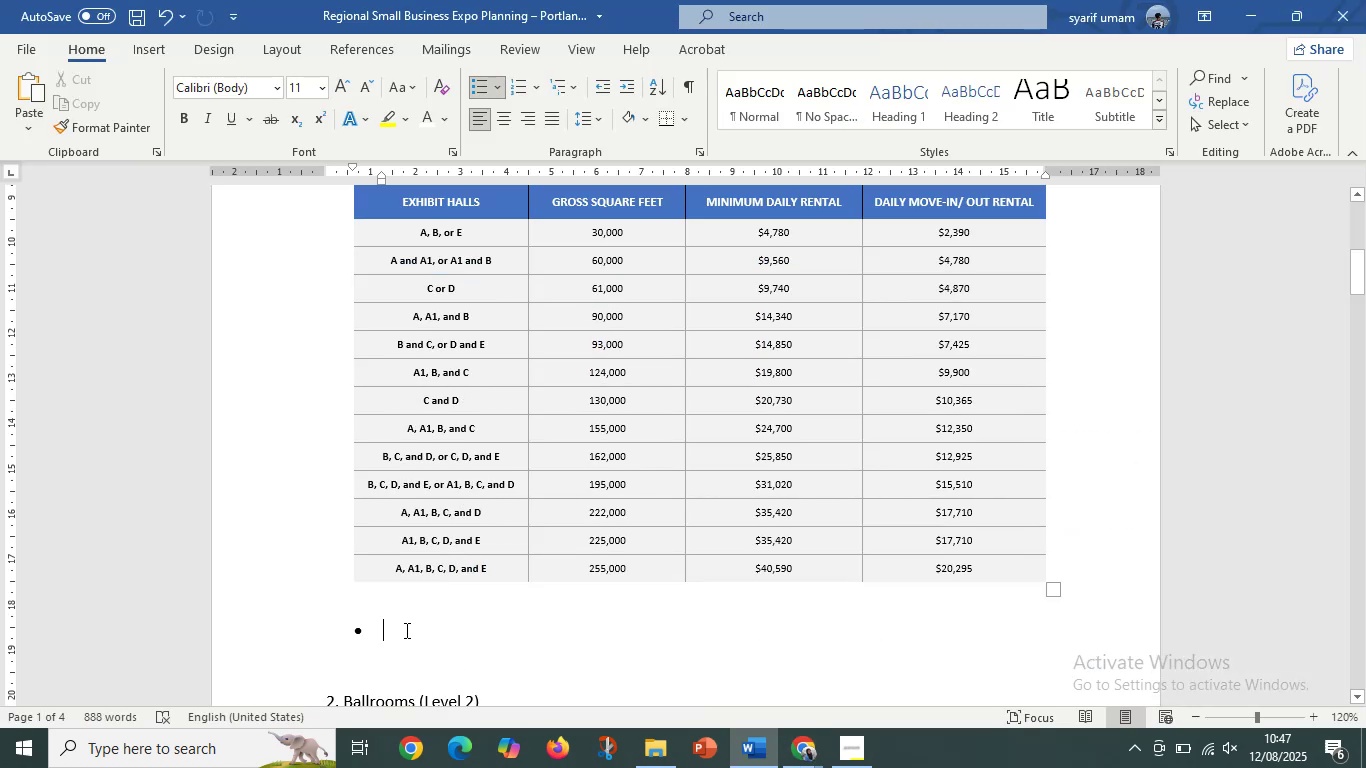 
left_click([405, 630])
 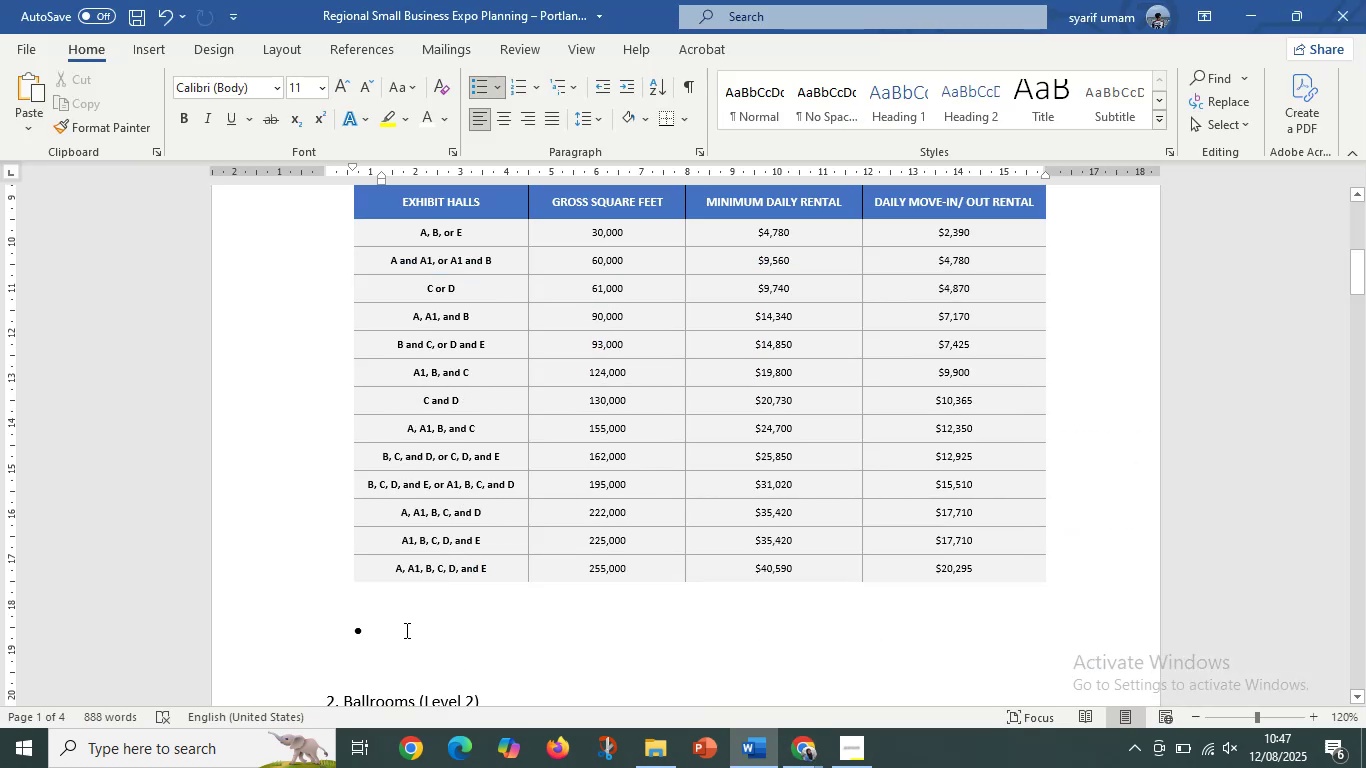 
key(Control+V)
 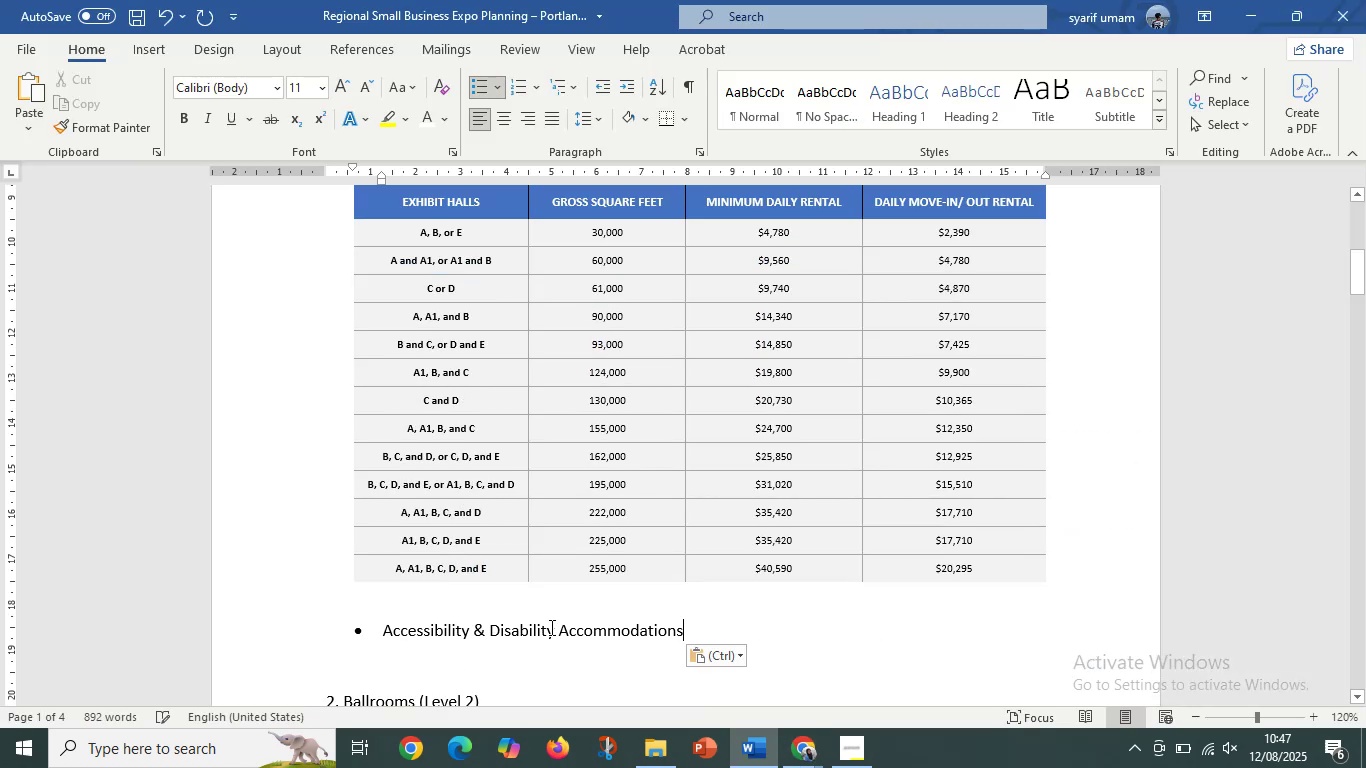 
scroll: coordinate [419, 280], scroll_direction: up, amount: 7.0
 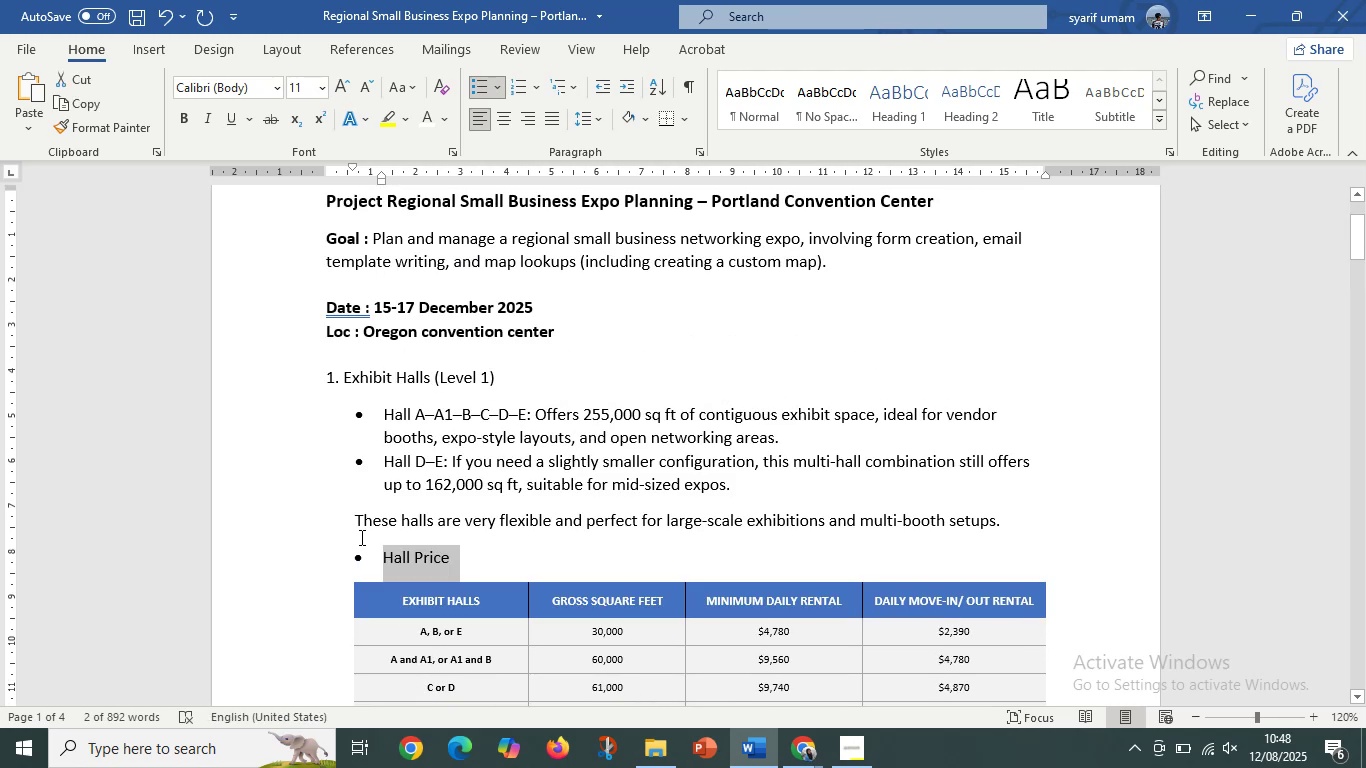 
left_click([364, 559])
 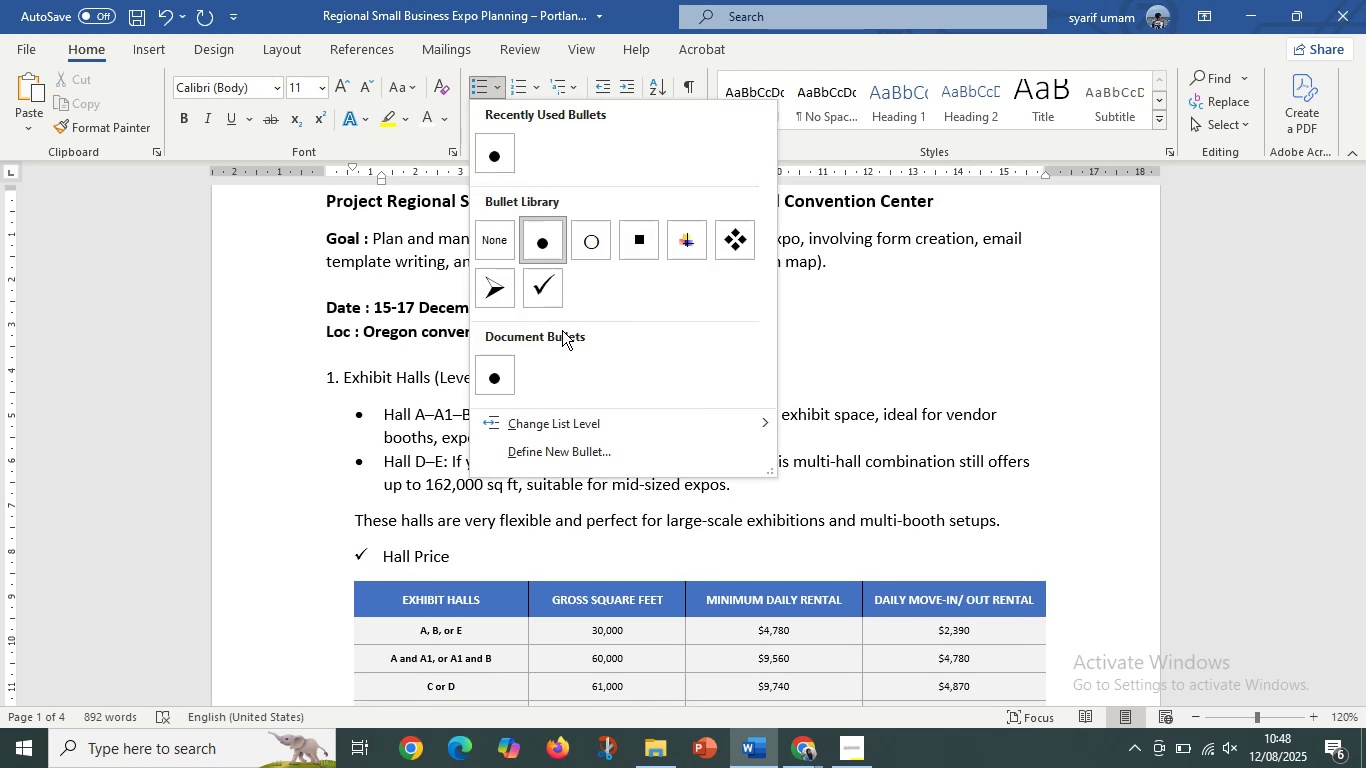 
wait(5.38)
 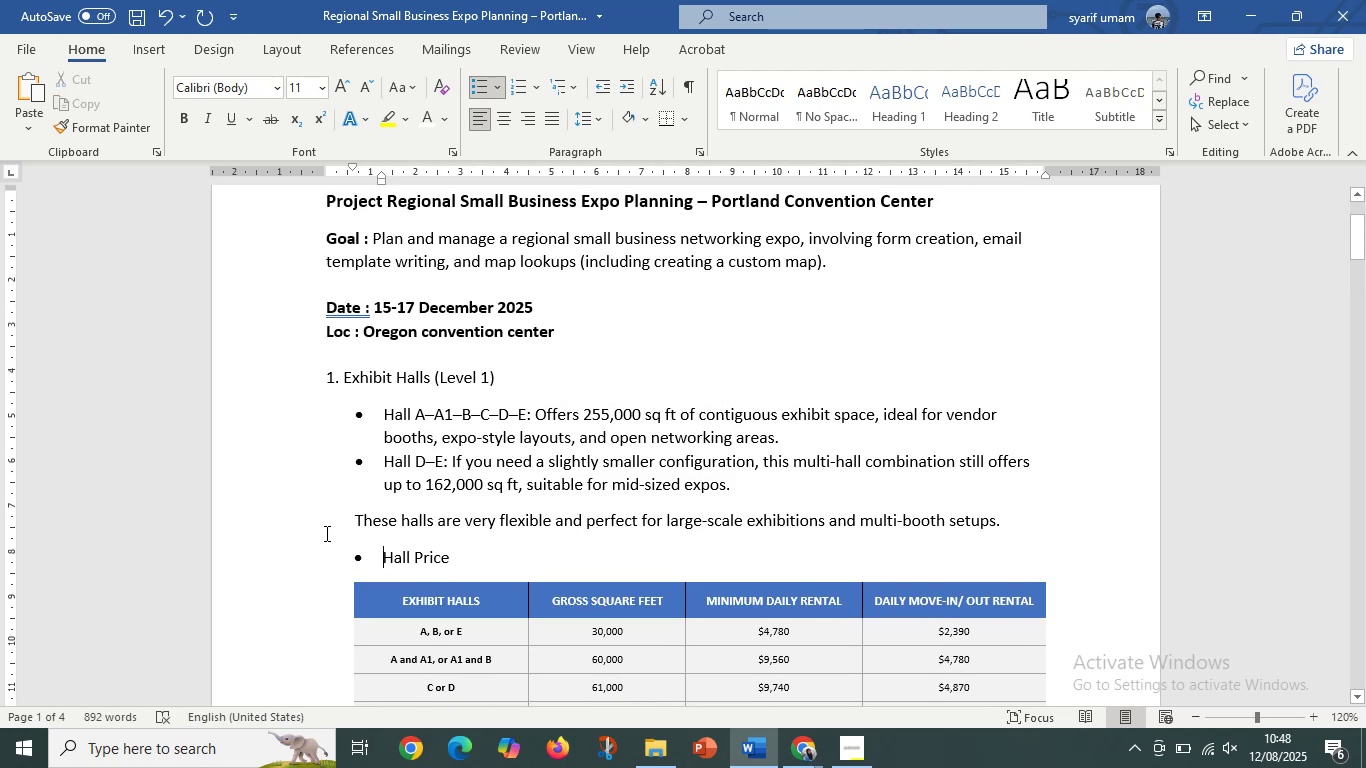 
left_click([530, 84])
 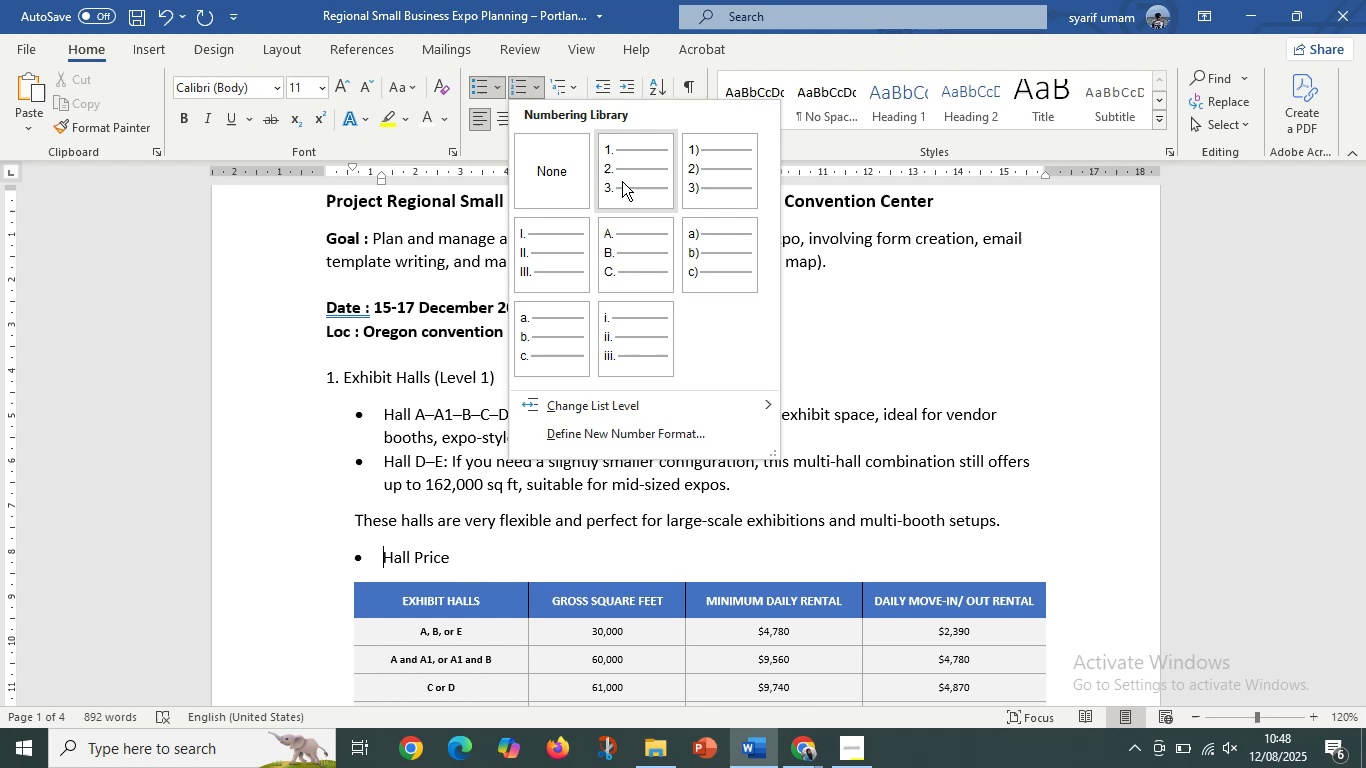 
left_click([626, 176])
 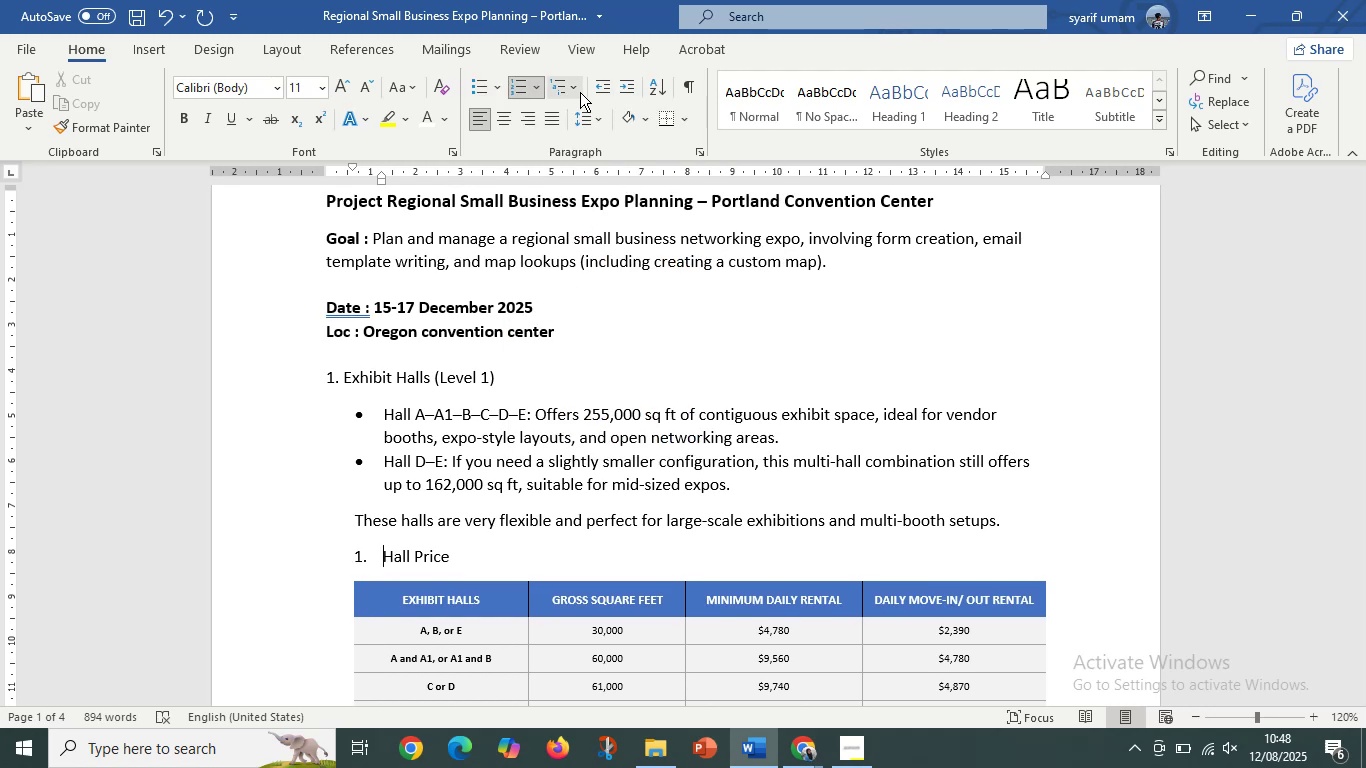 
left_click([535, 92])
 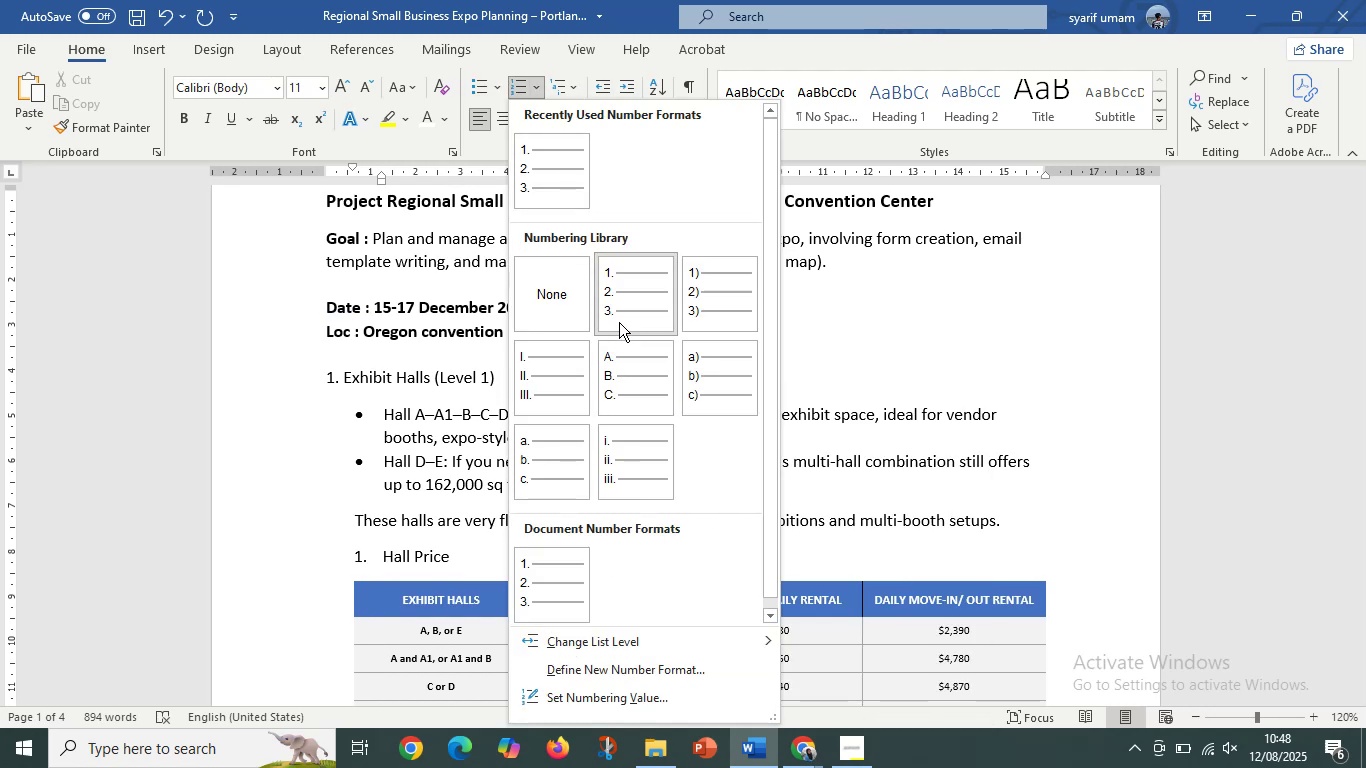 
wait(5.51)
 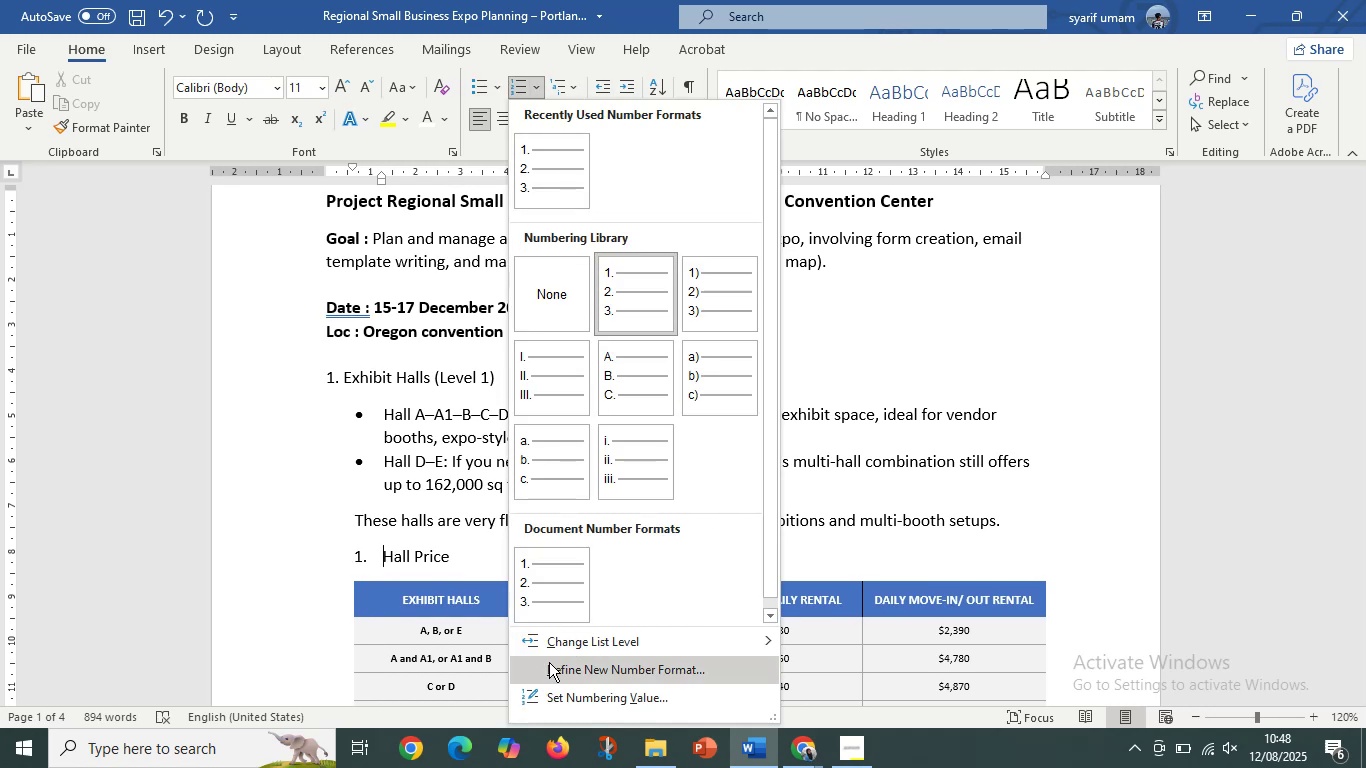 
left_click([466, 158])
 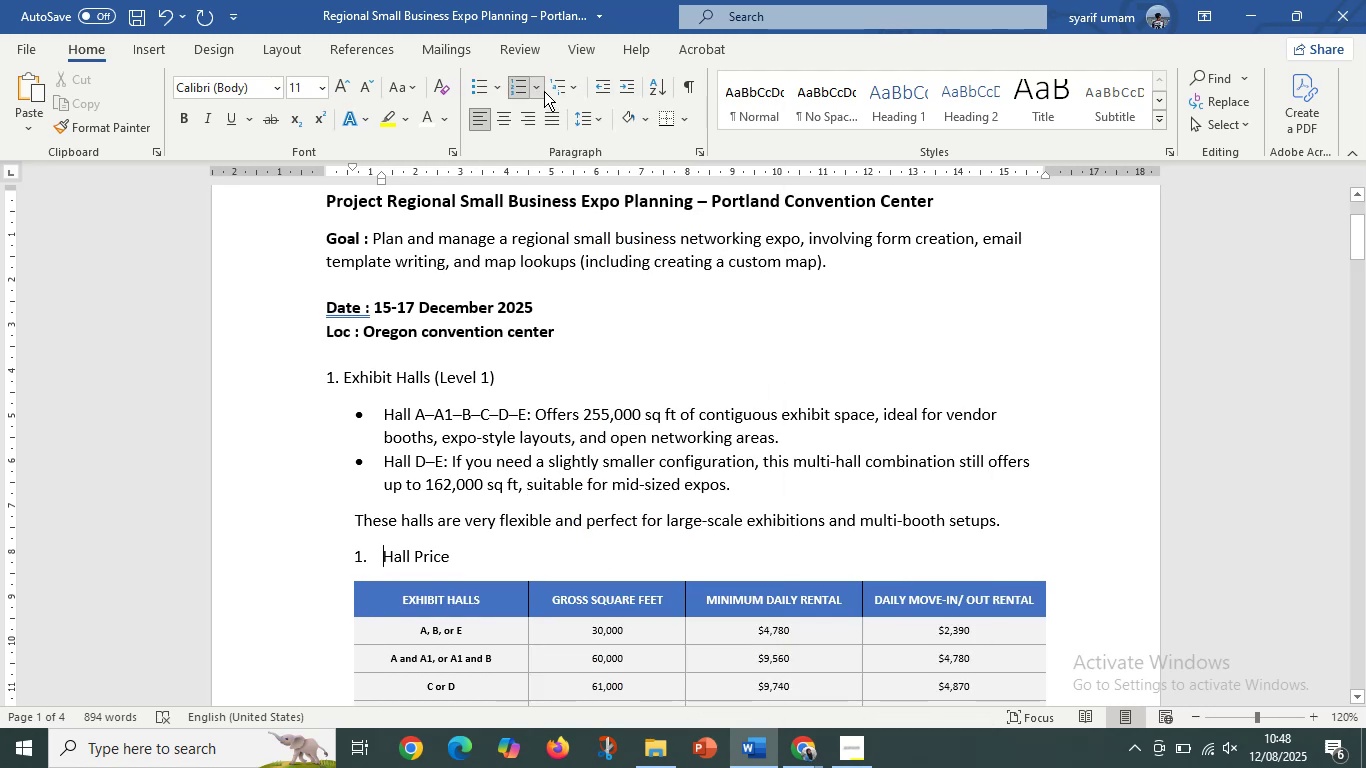 
left_click([544, 90])
 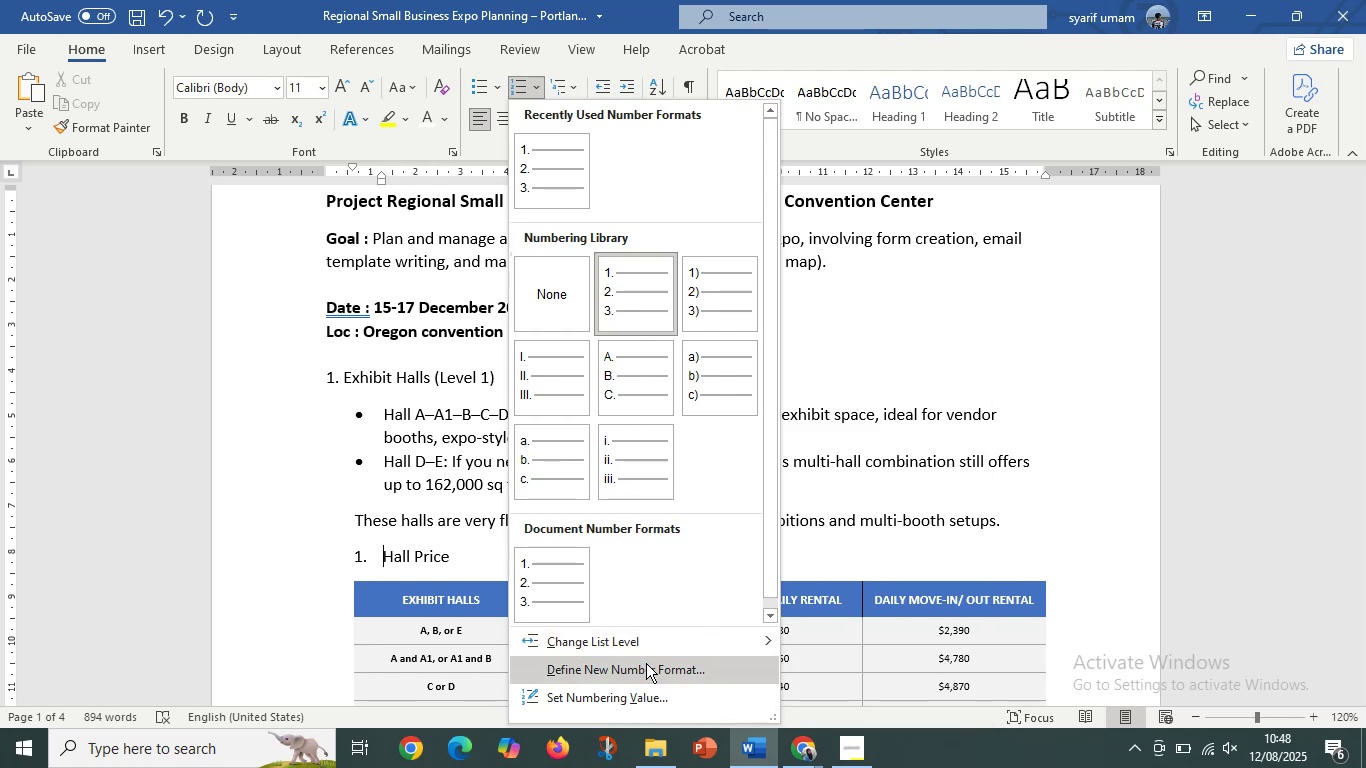 
wait(5.19)
 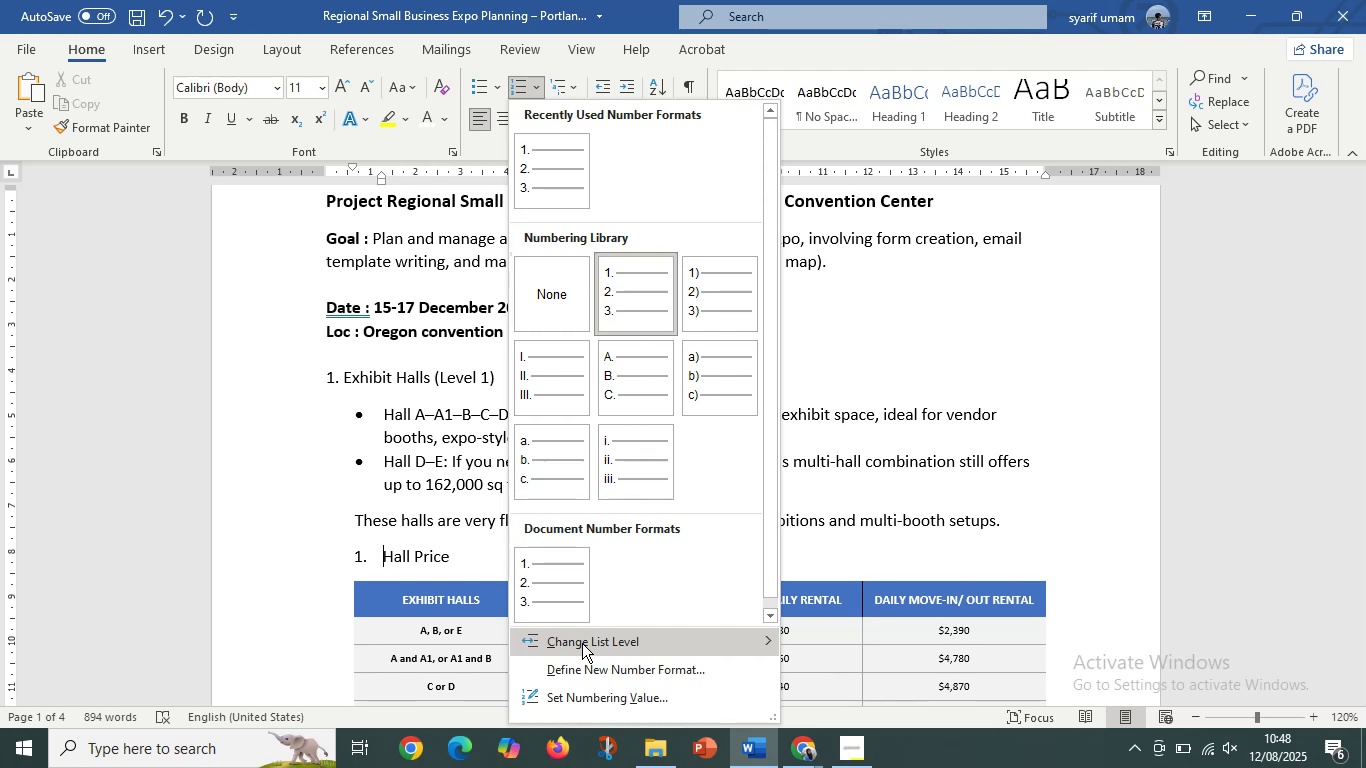 
left_click([649, 694])
 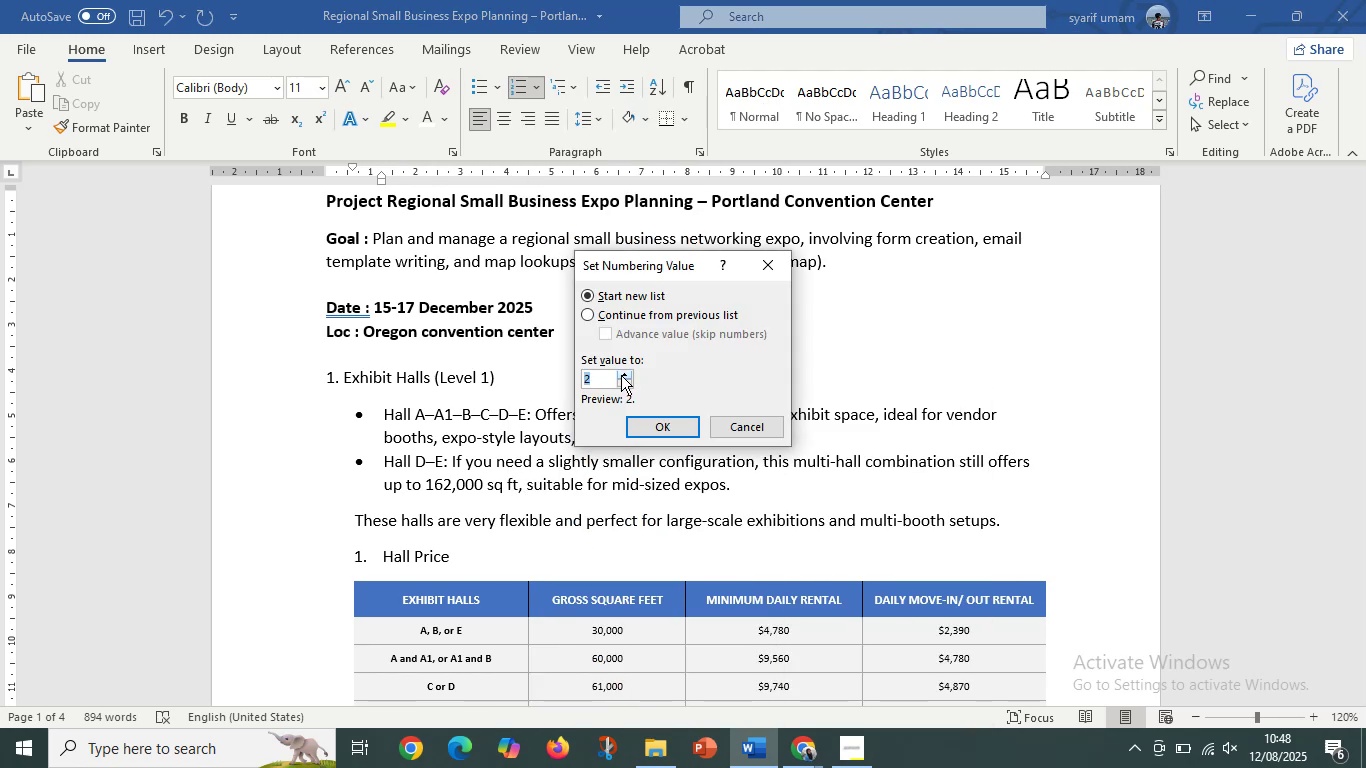 
left_click([648, 424])
 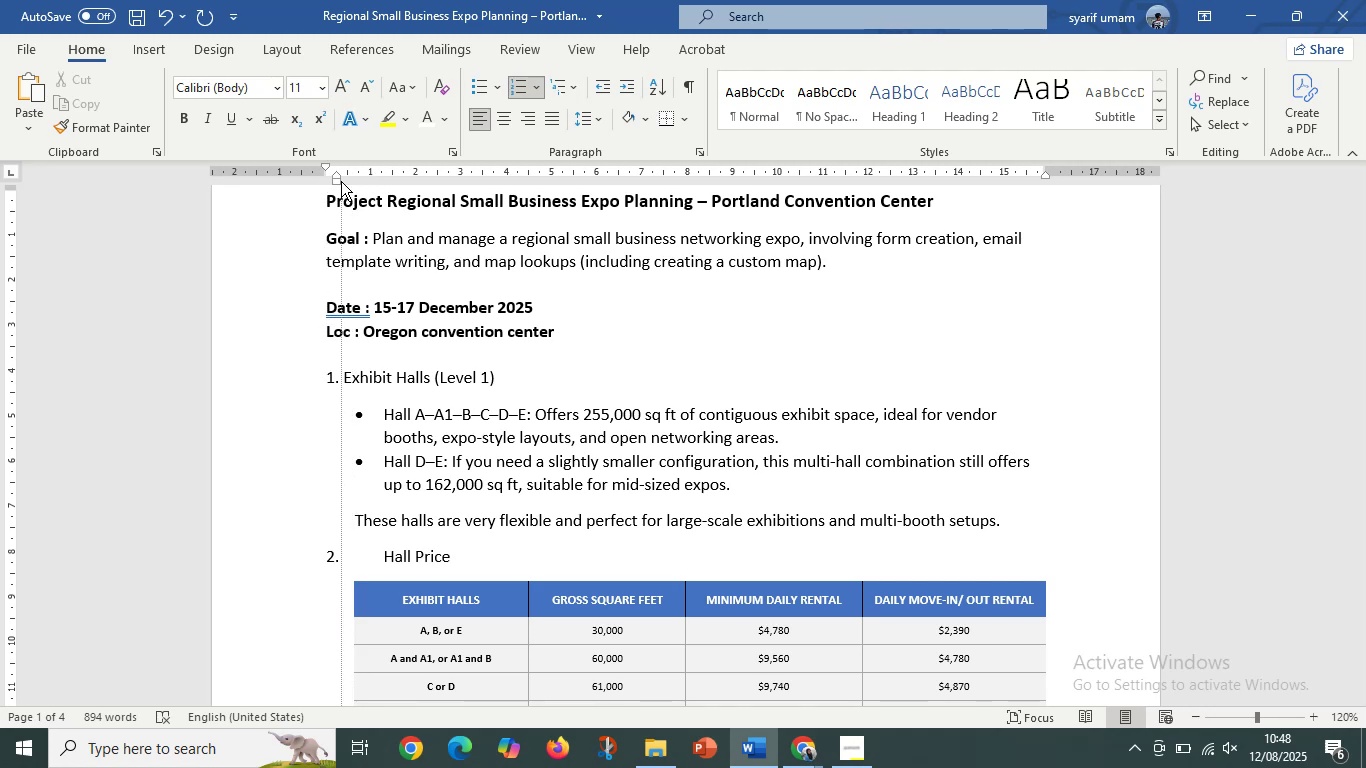 
wait(16.38)
 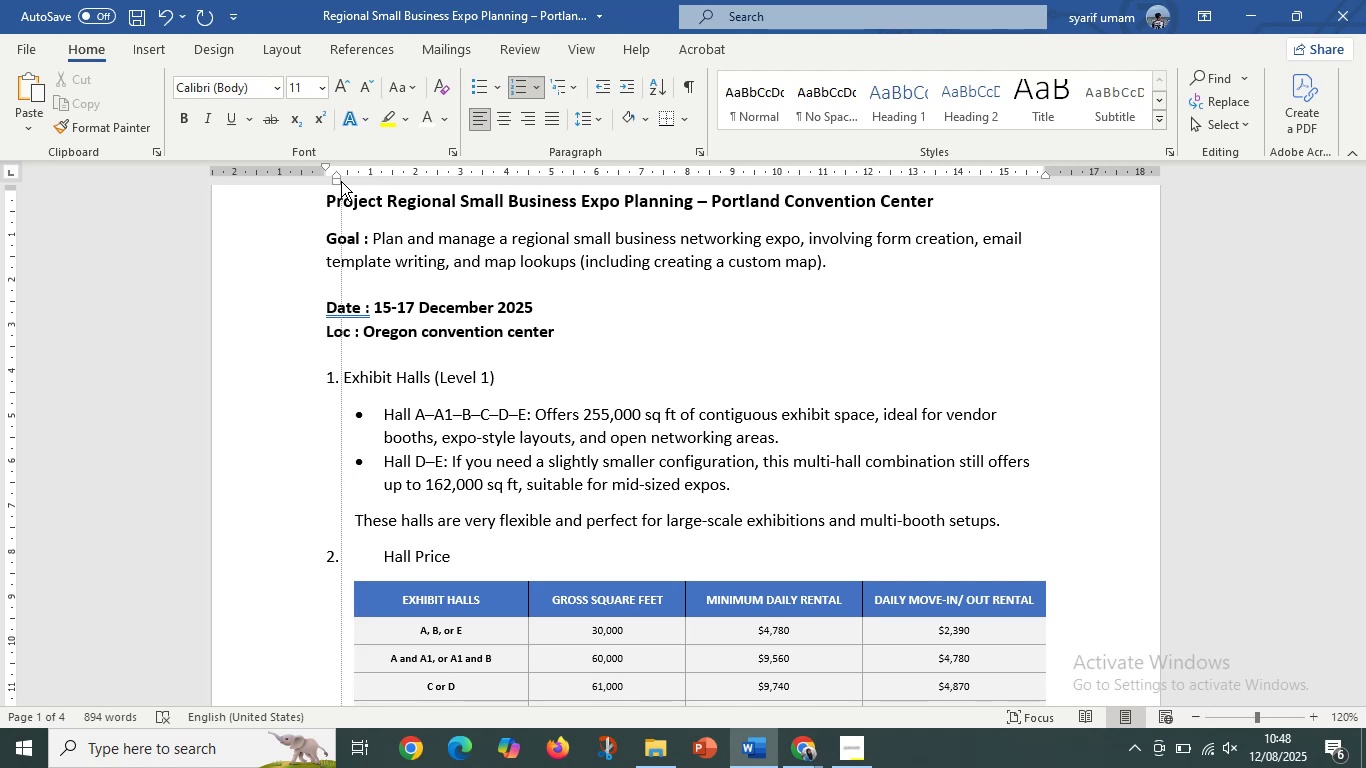 
scroll: coordinate [453, 574], scroll_direction: down, amount: 8.0
 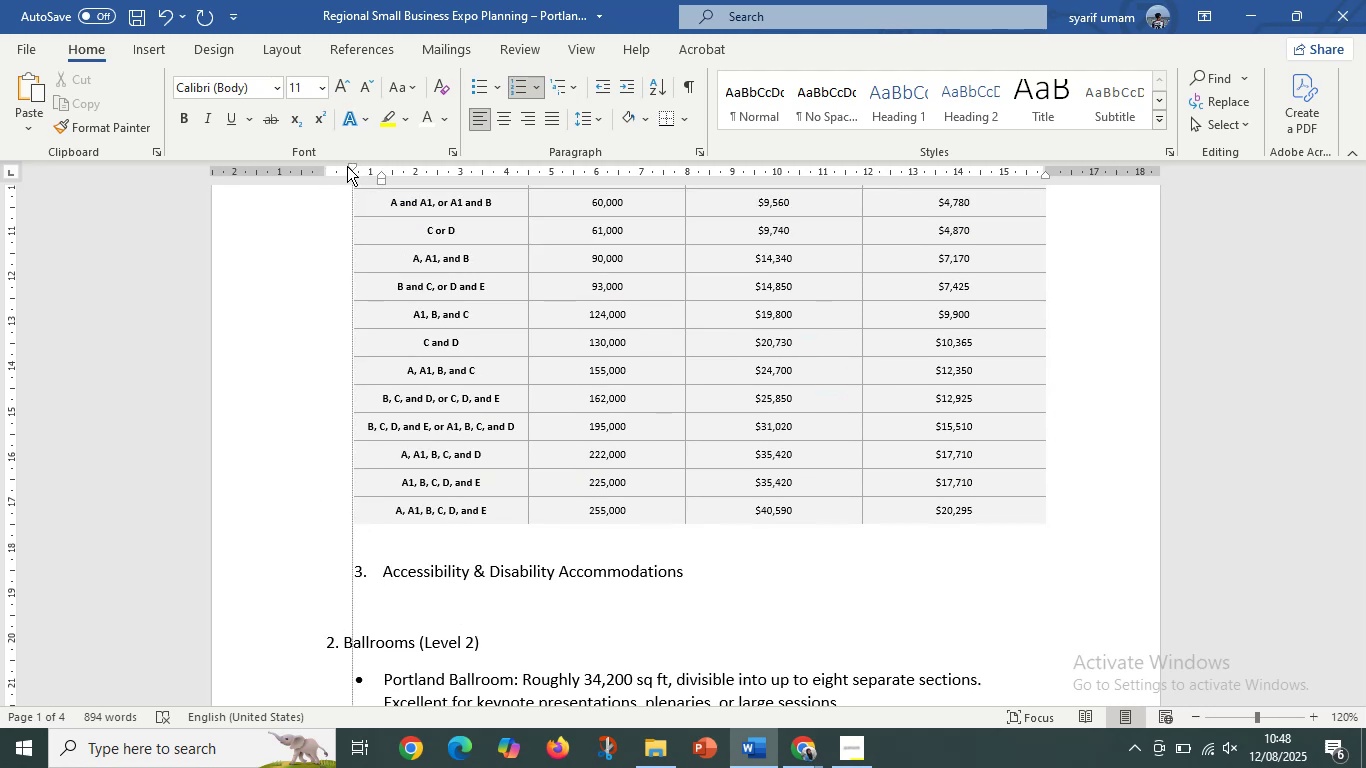 
scroll: coordinate [359, 264], scroll_direction: up, amount: 2.0
 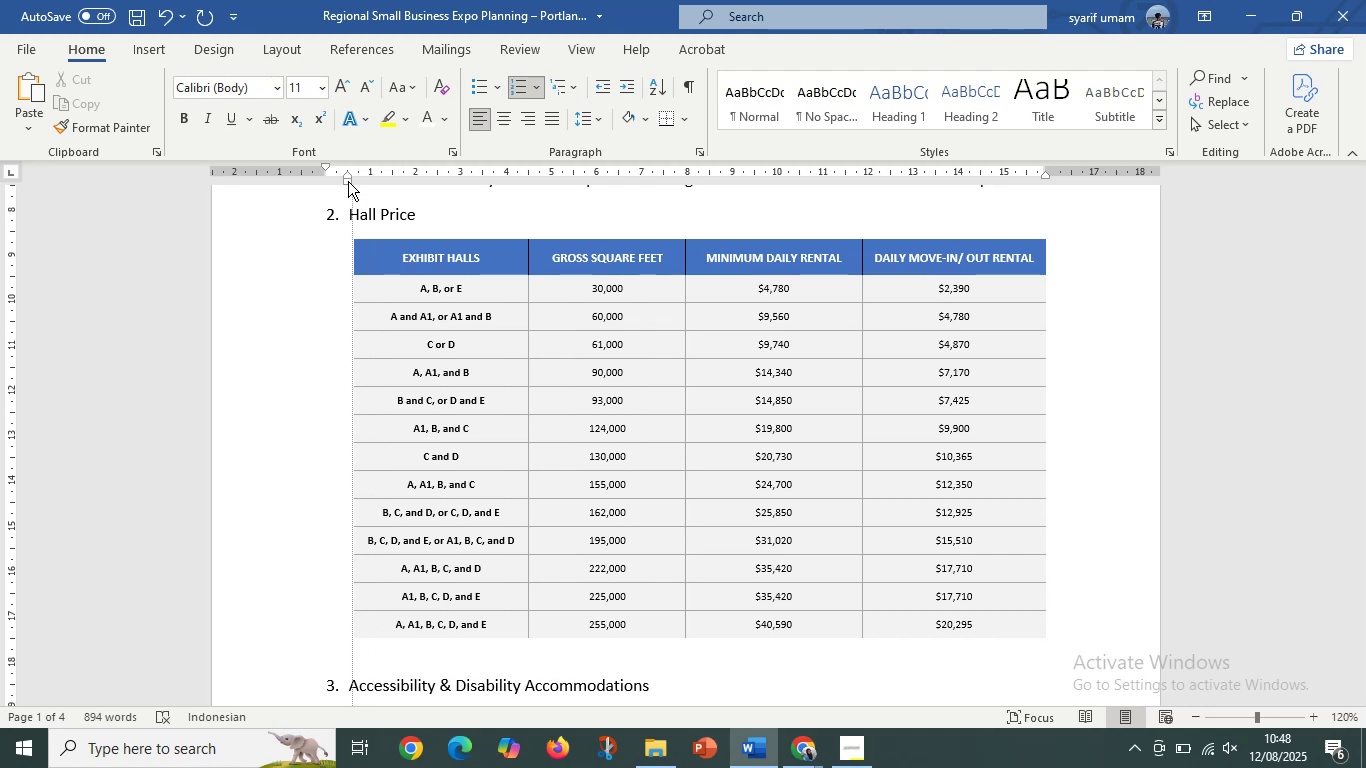 
scroll: coordinate [529, 468], scroll_direction: down, amount: 3.0
 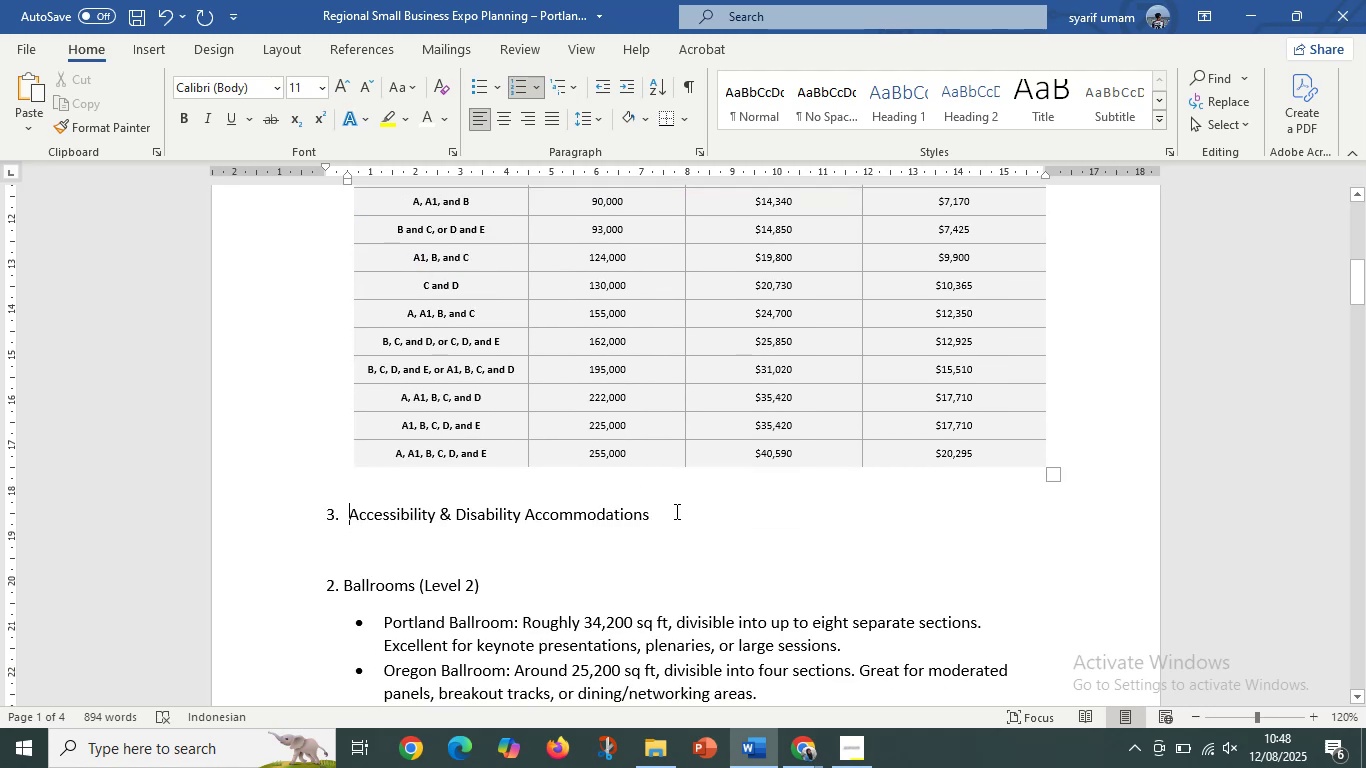 
left_click([675, 514])
 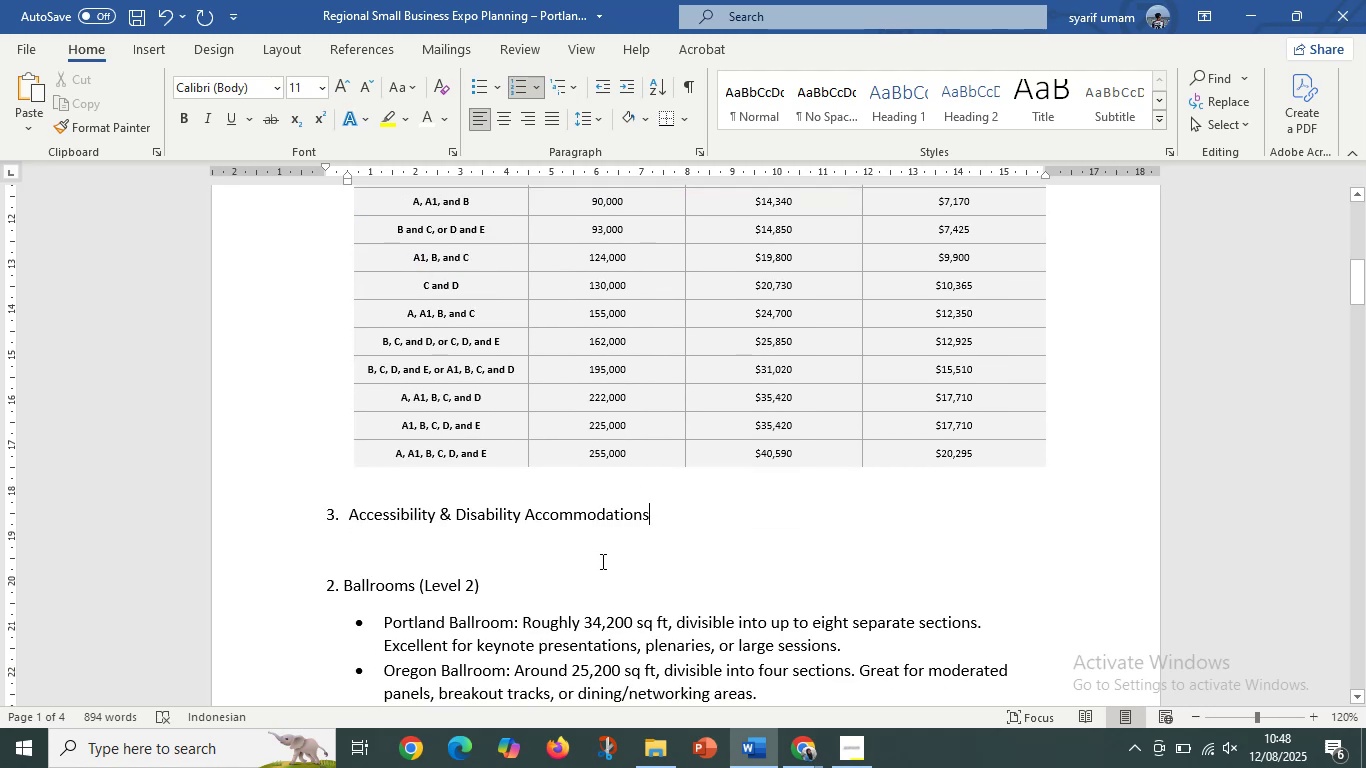 
key(Enter)
 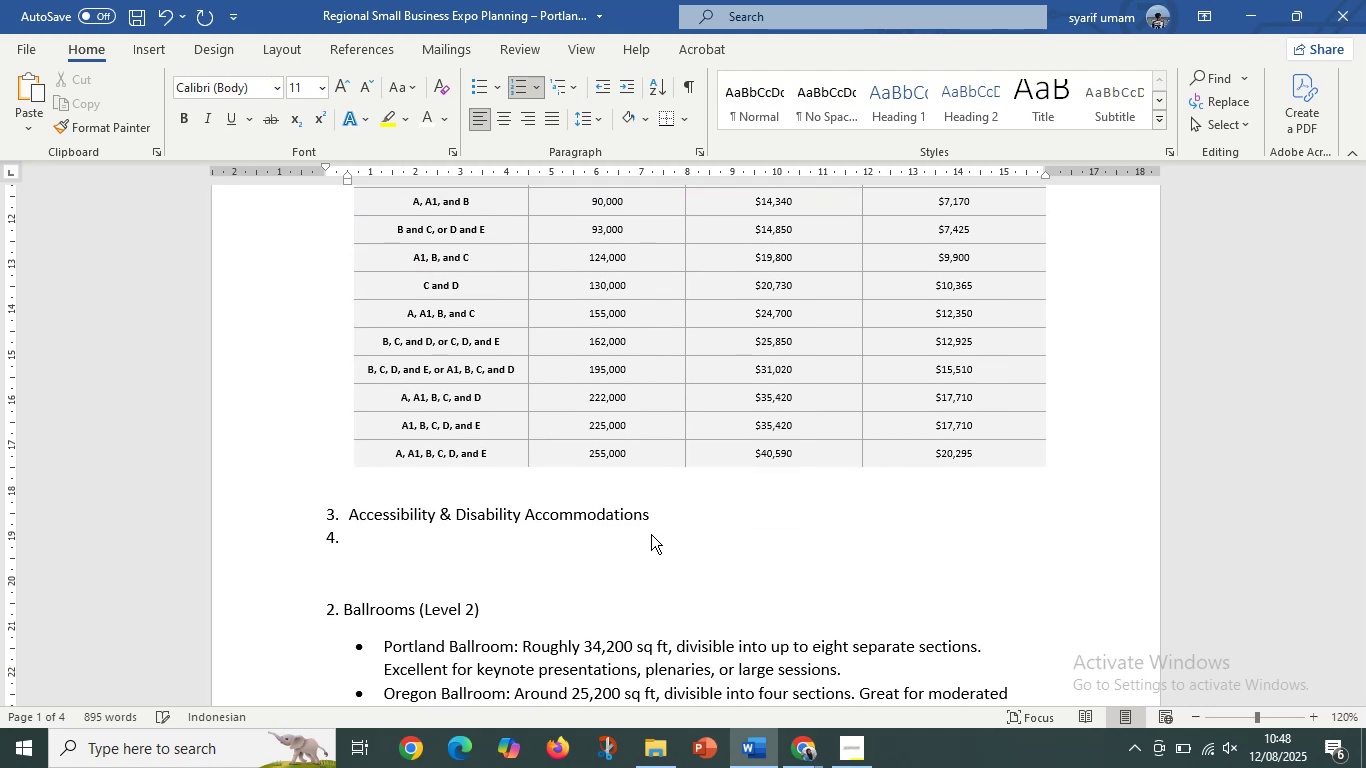 
key(Backspace)
 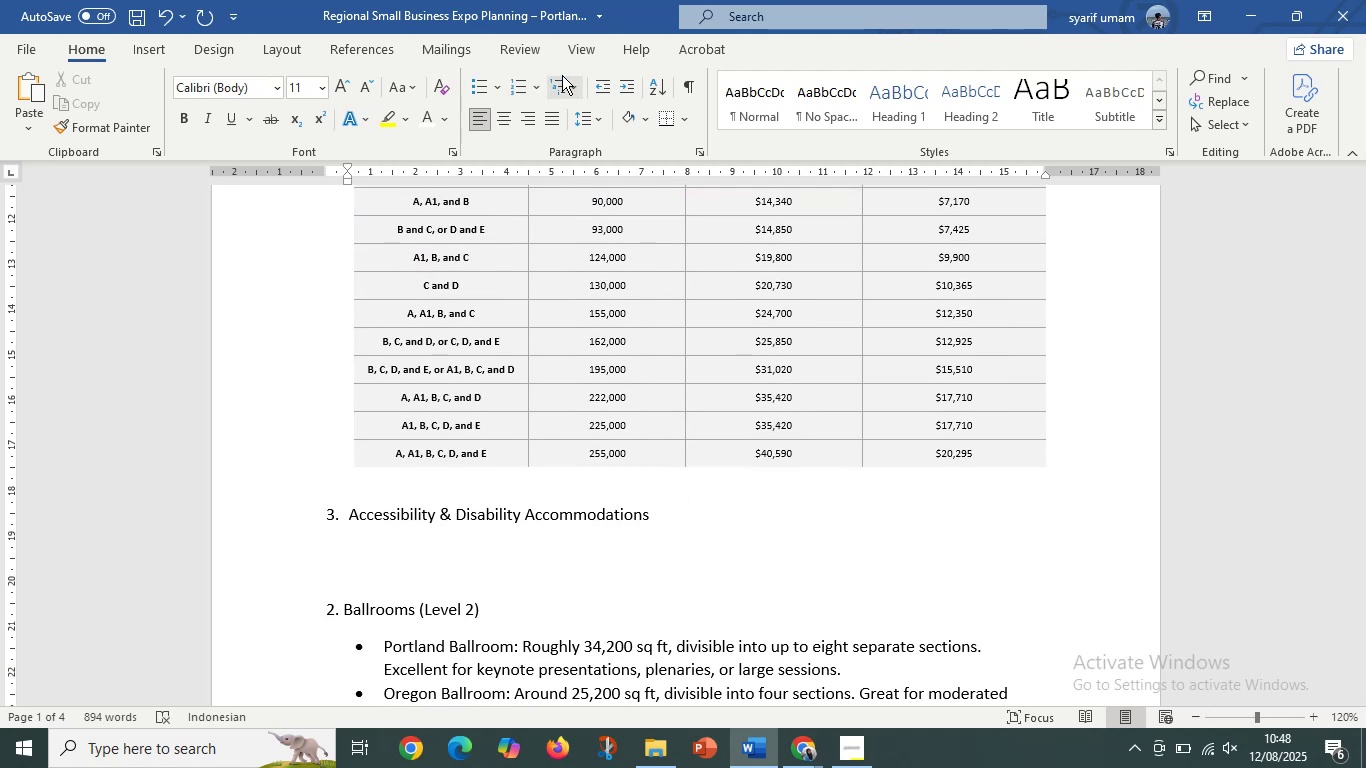 
left_click([499, 90])
 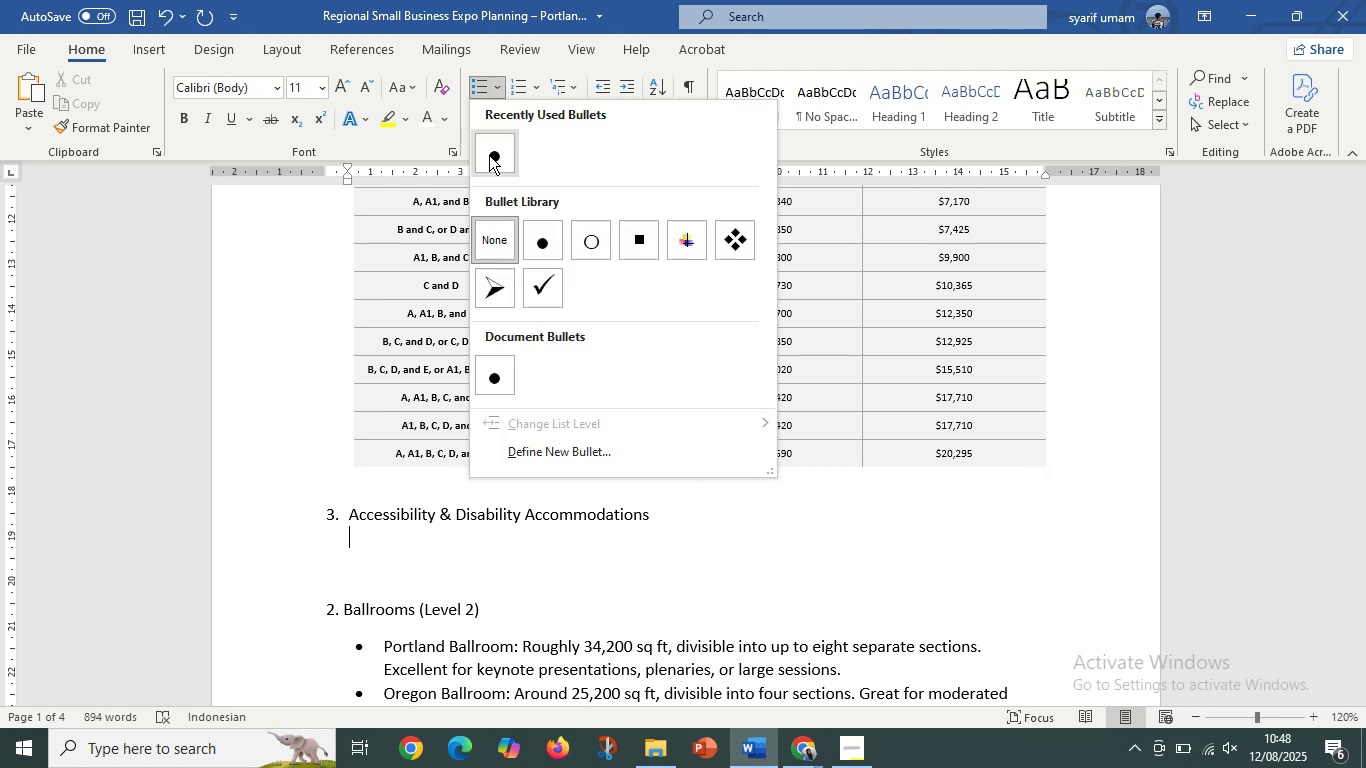 
left_click([489, 155])
 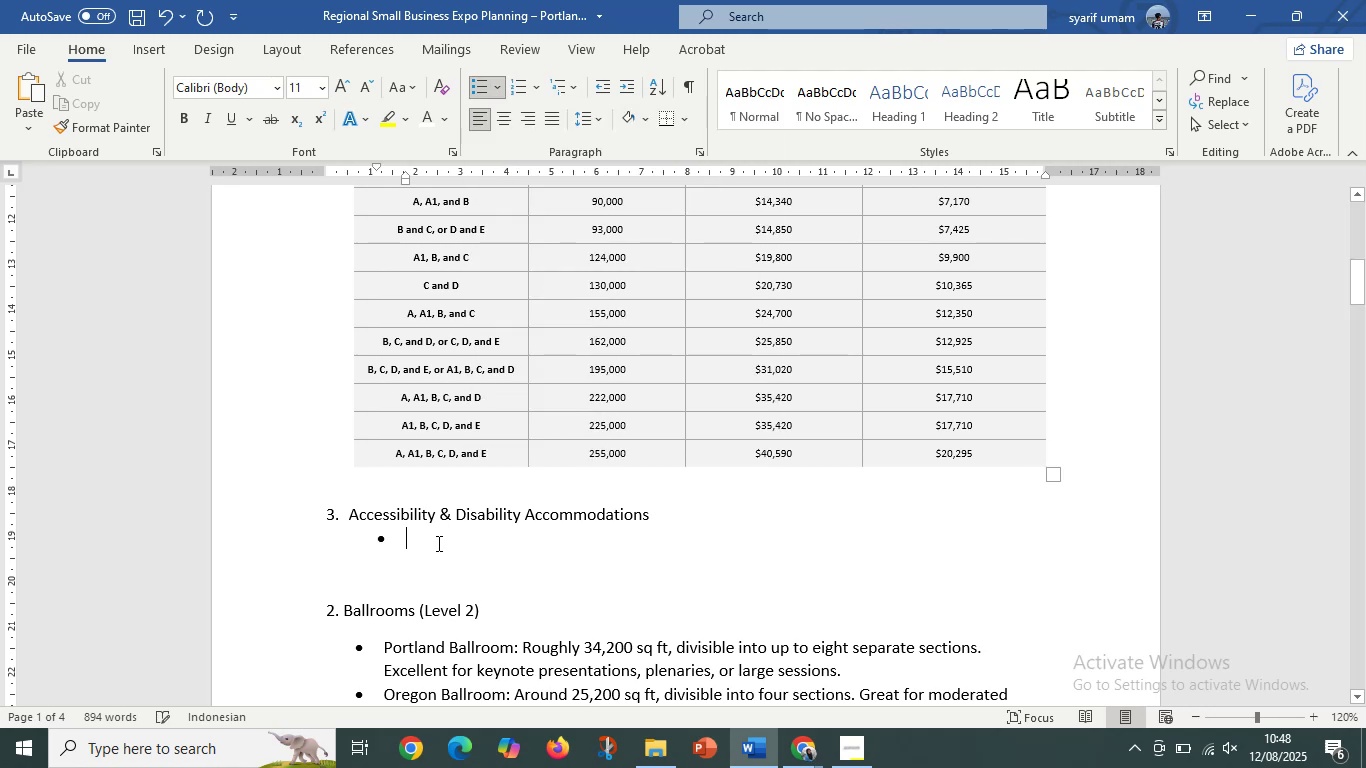 
scroll: coordinate [431, 551], scroll_direction: up, amount: 8.0
 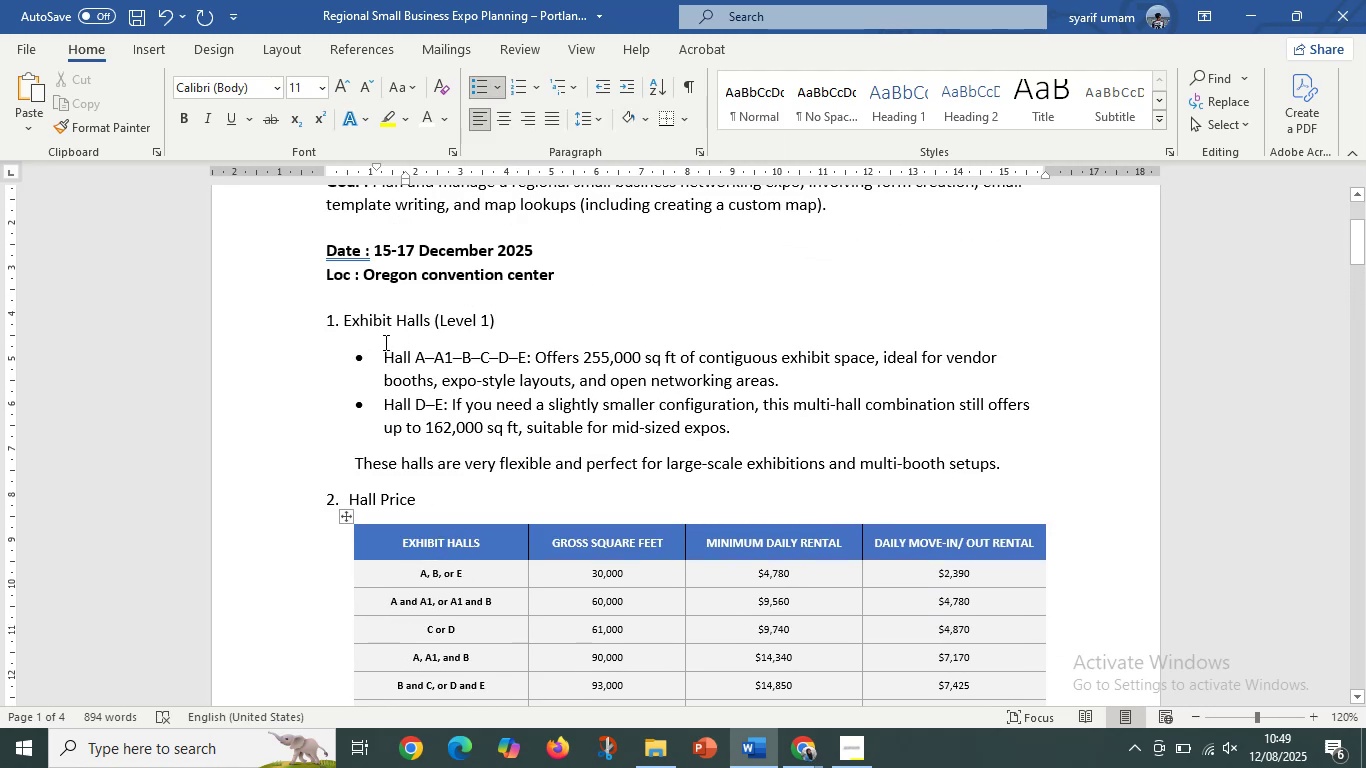 
left_click([399, 320])
 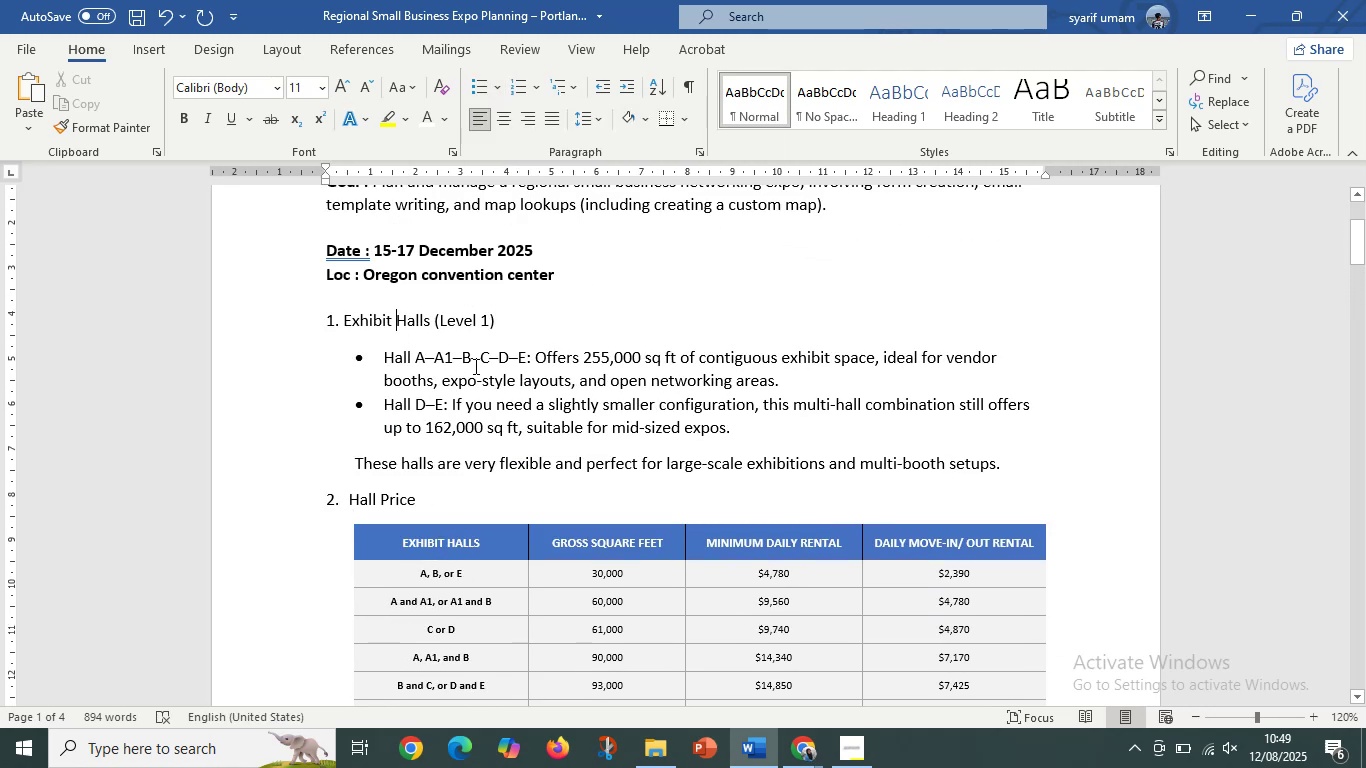 
left_click([474, 366])
 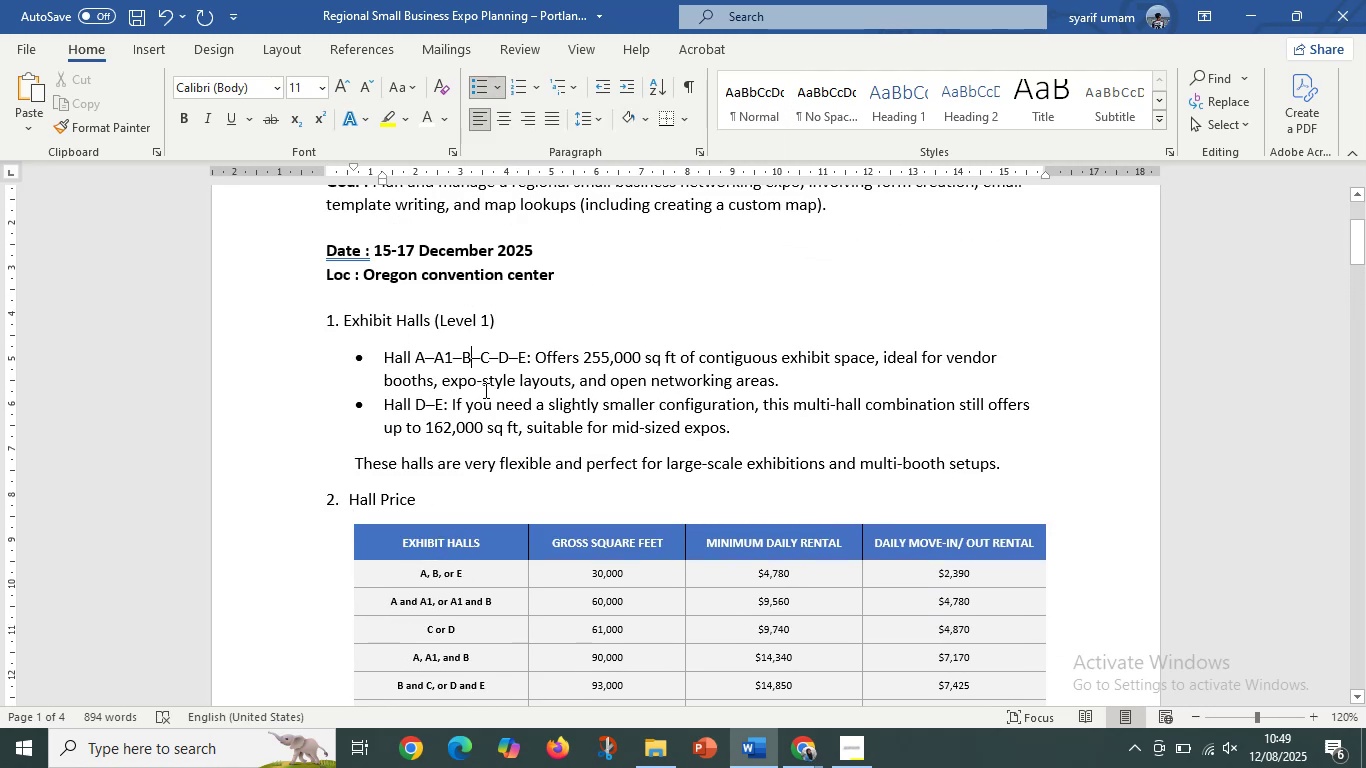 
scroll: coordinate [680, 650], scroll_direction: down, amount: 6.0
 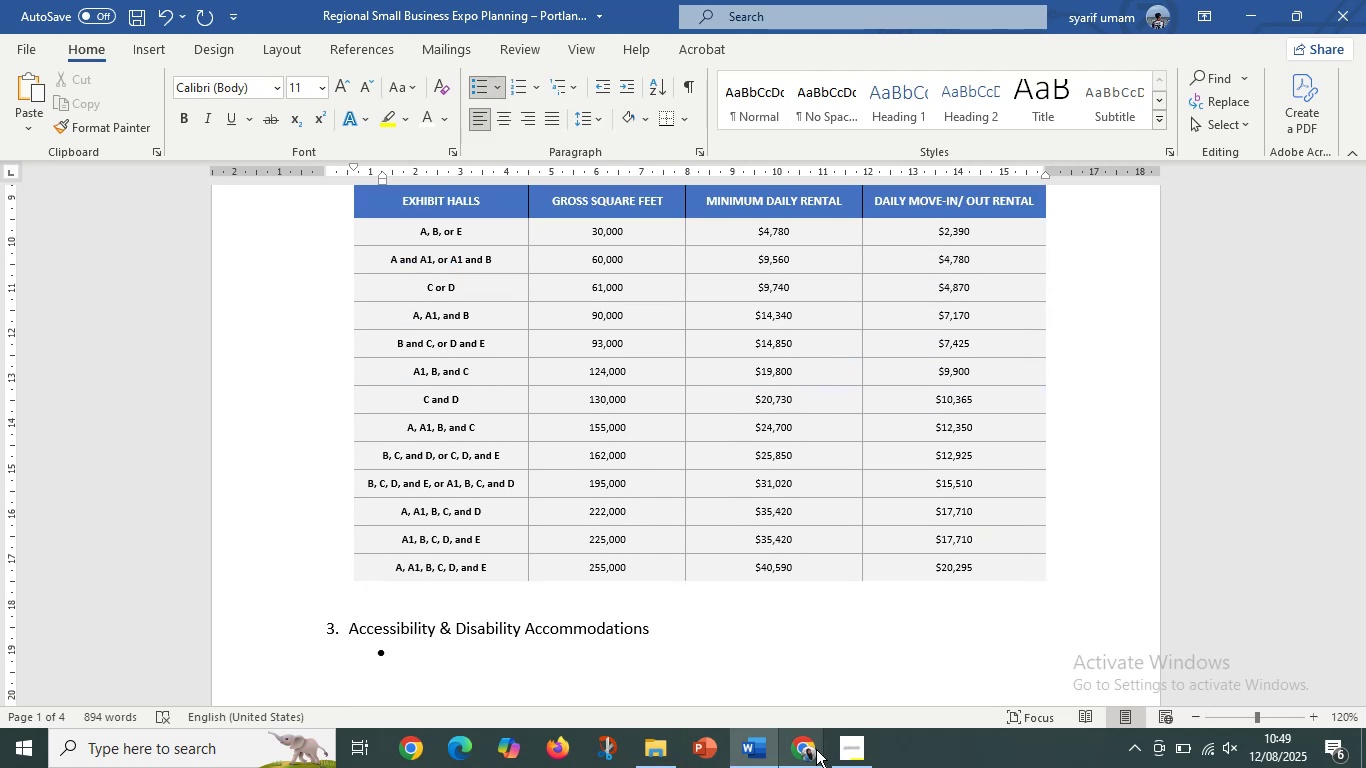 
left_click([813, 749])
 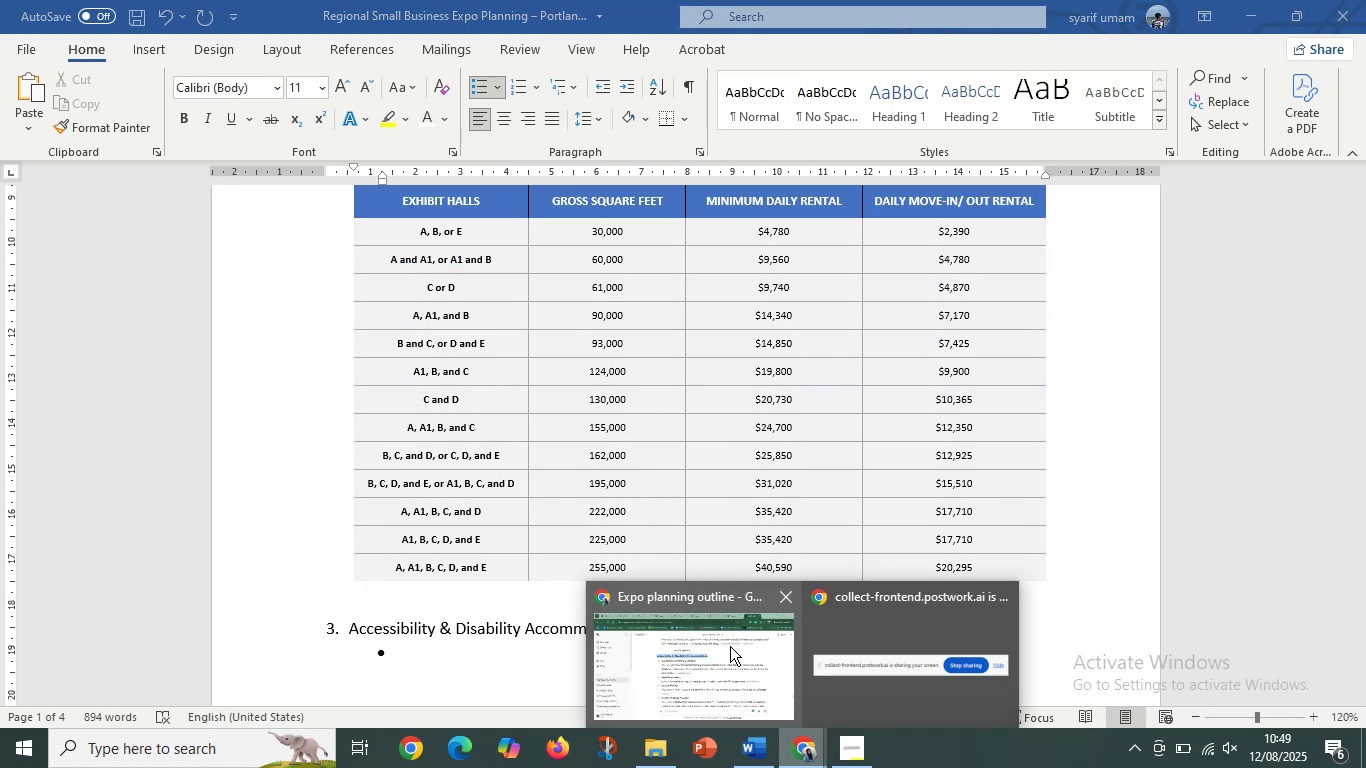 
left_click([729, 648])
 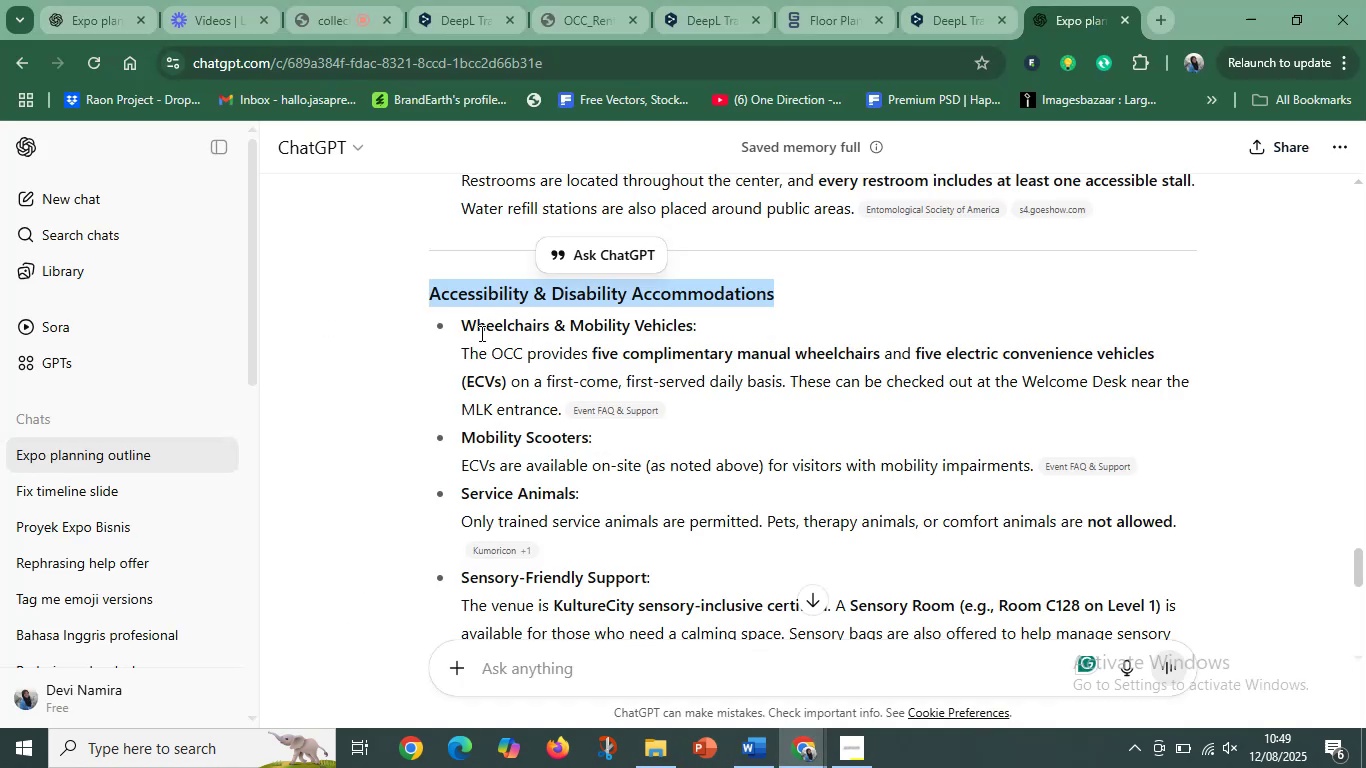 
left_click([480, 333])
 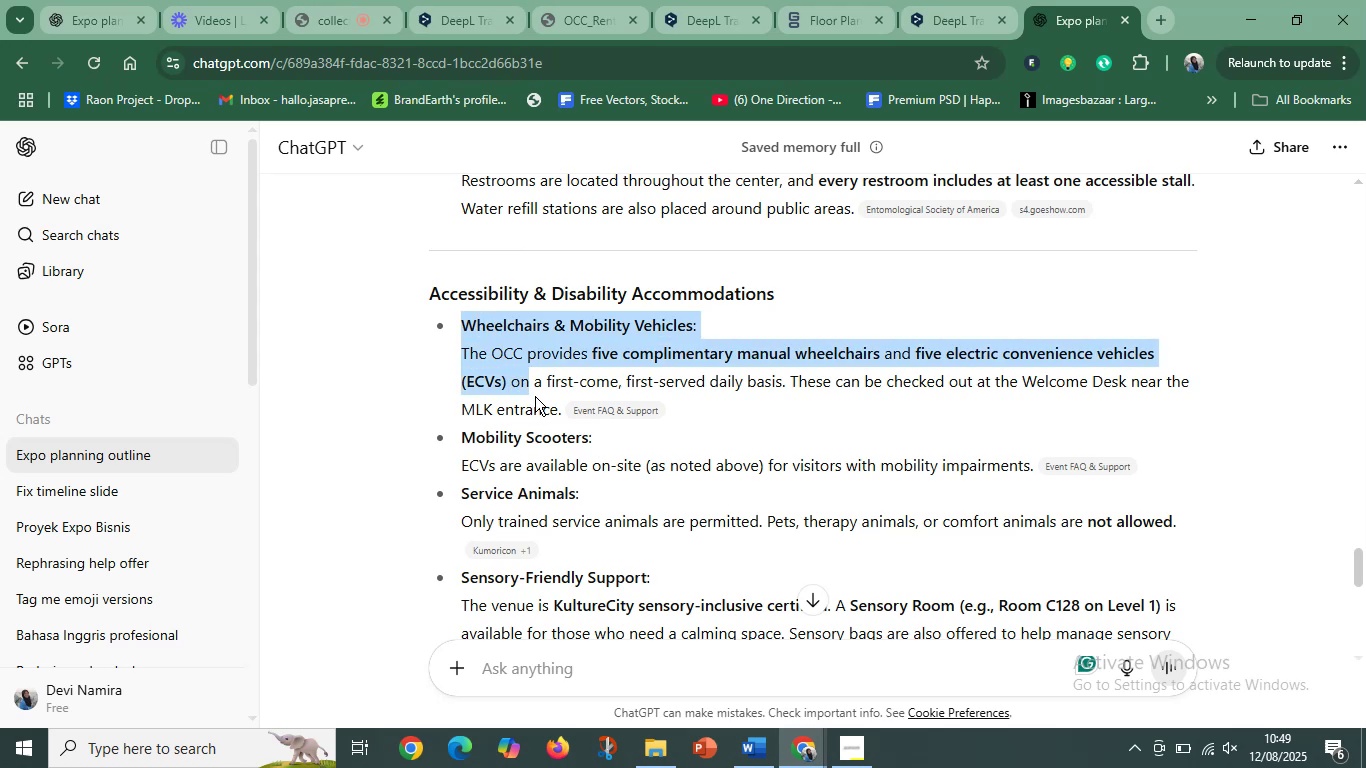 
left_click([552, 411])
 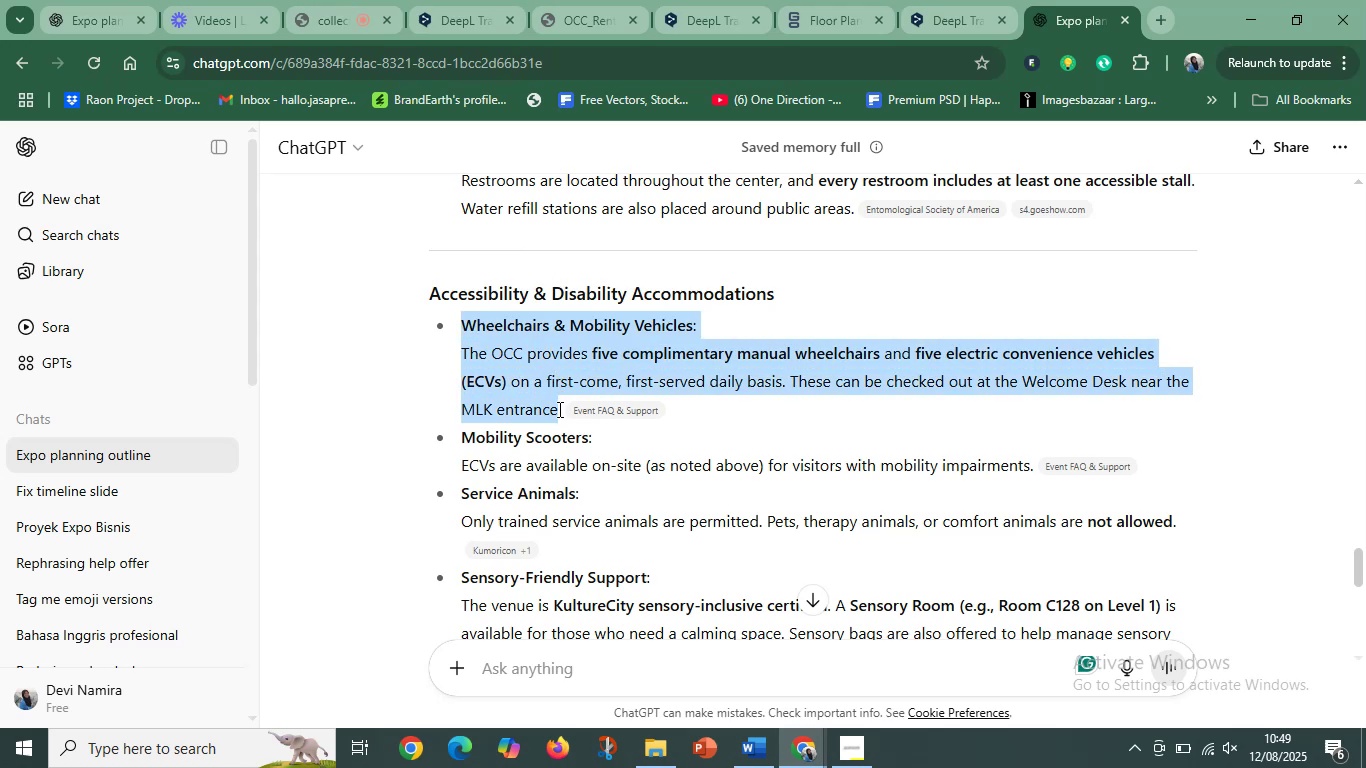 
key(Control+C)
 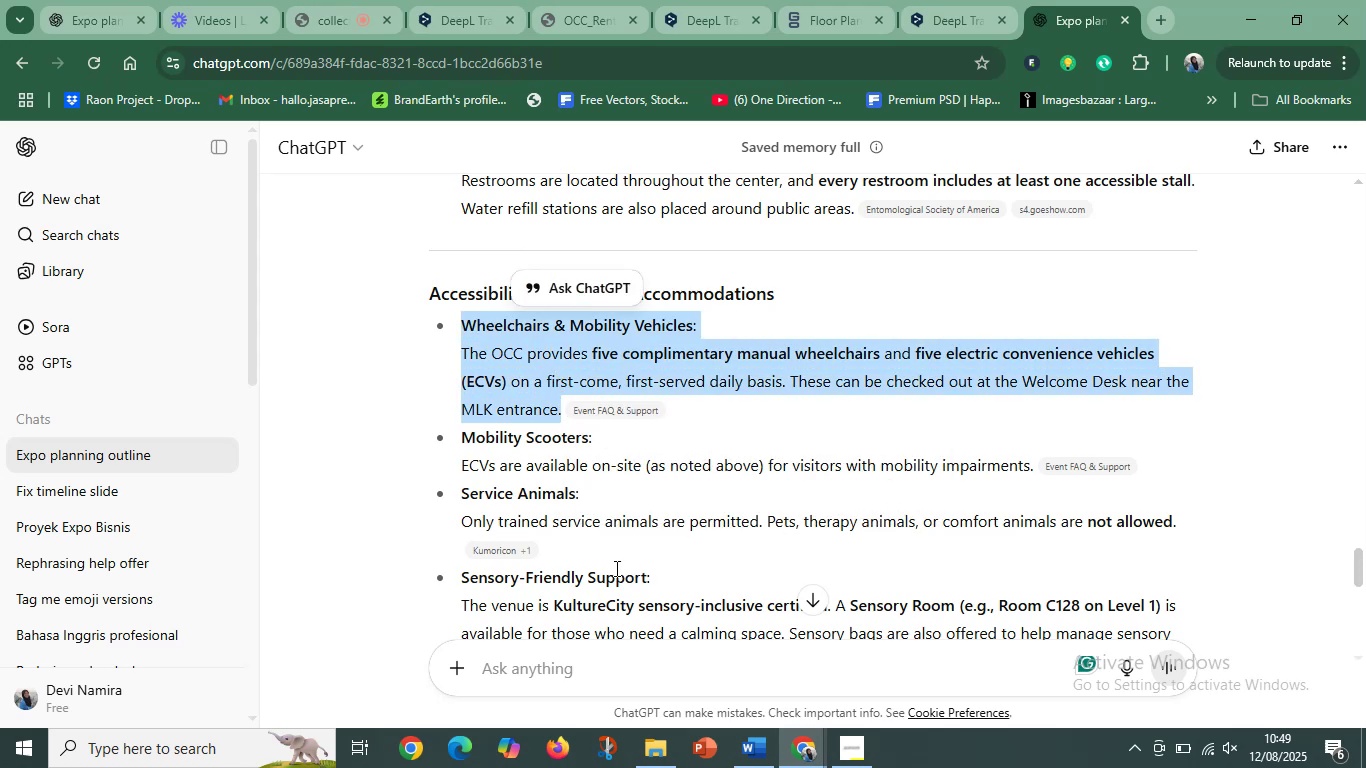 
left_click([615, 568])
 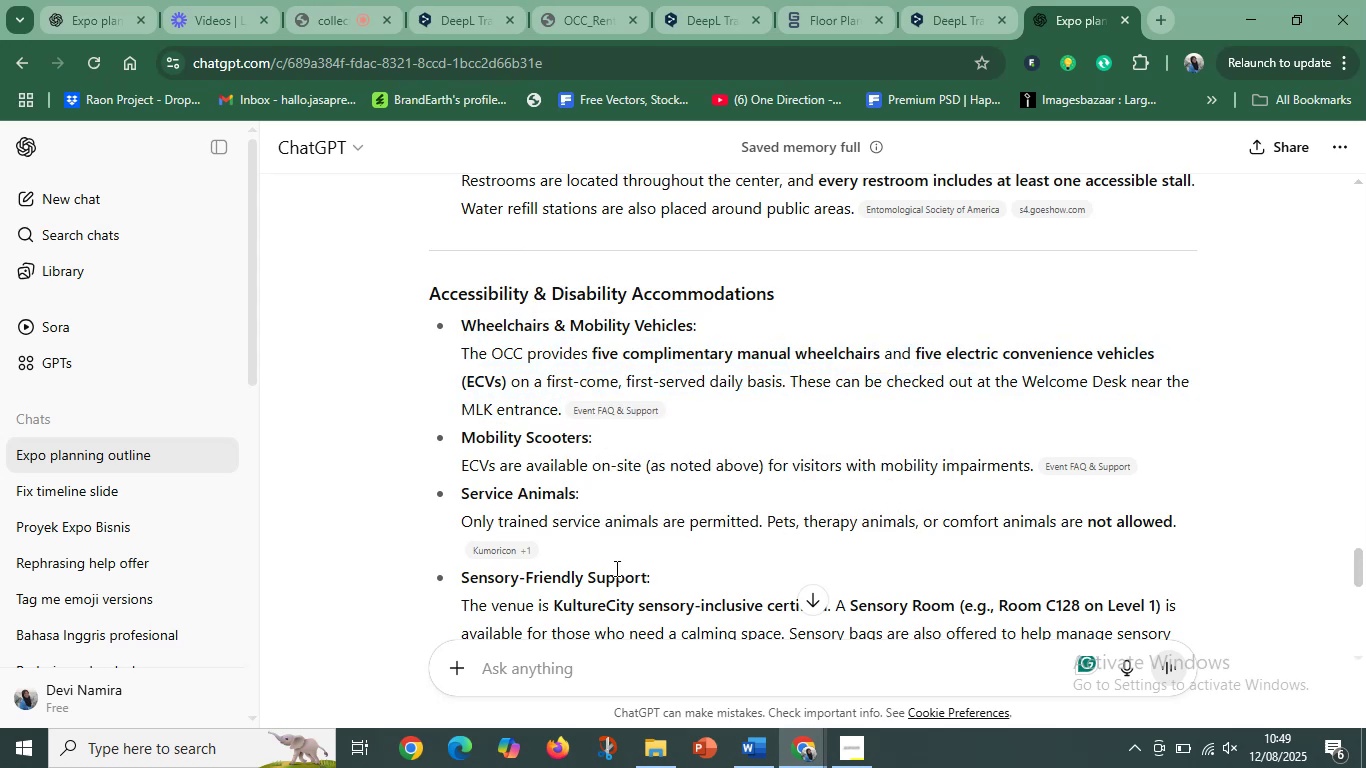 
scroll: coordinate [615, 568], scroll_direction: down, amount: 2.0
 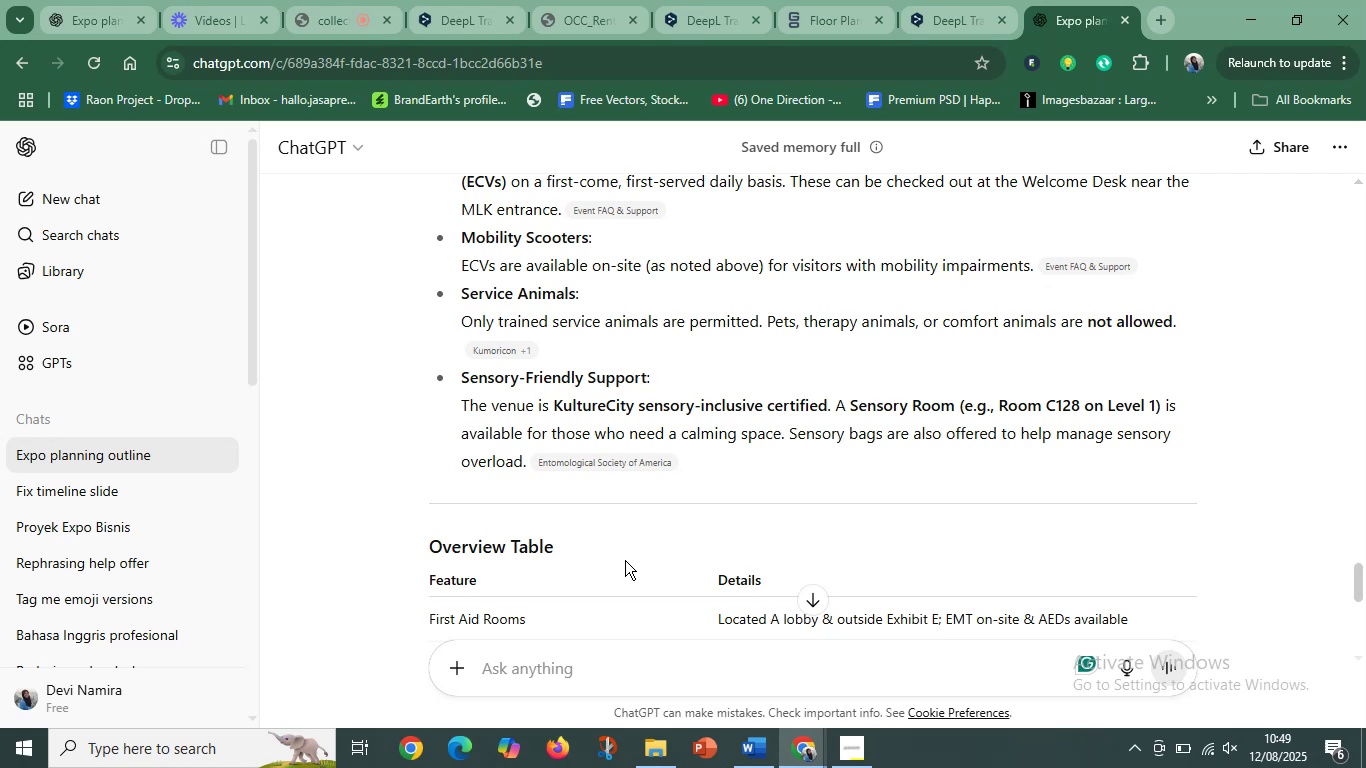 
wait(6.74)
 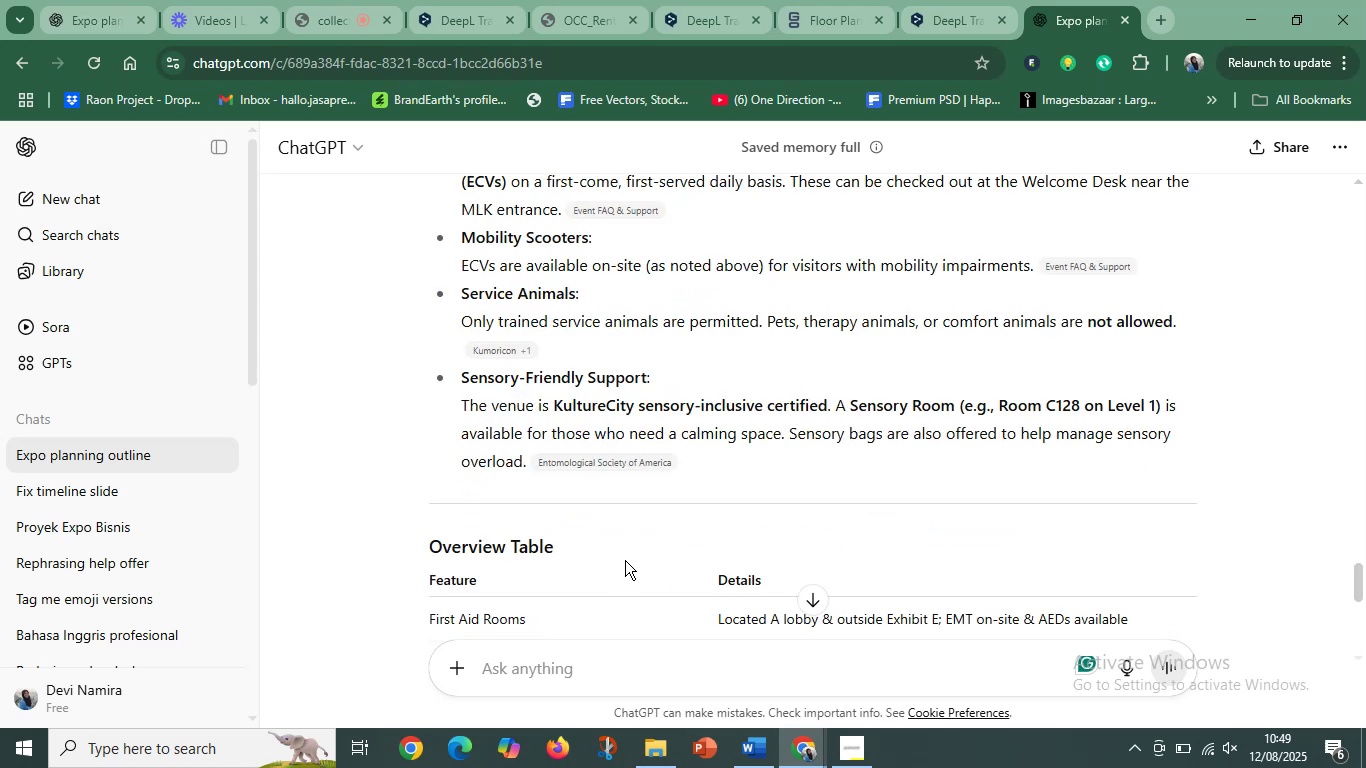 
left_click([757, 748])
 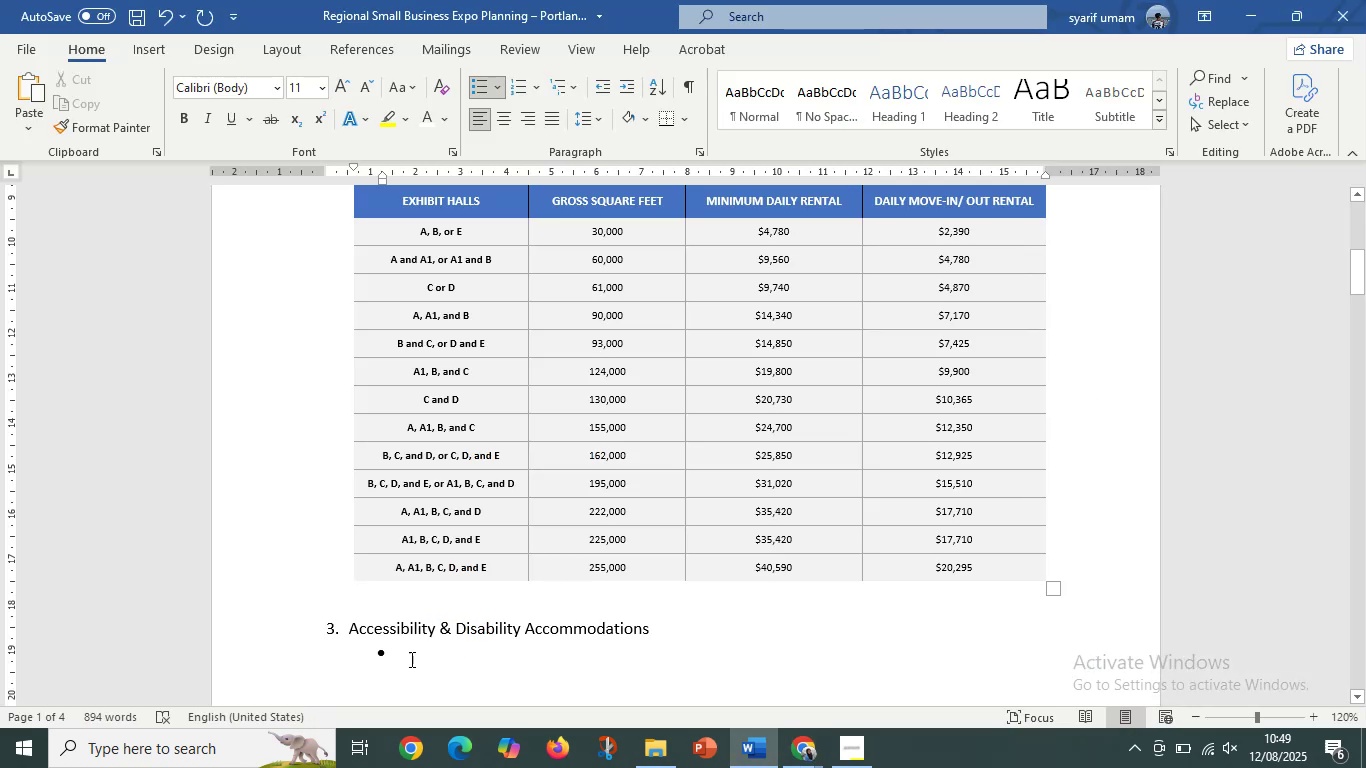 
left_click([396, 659])
 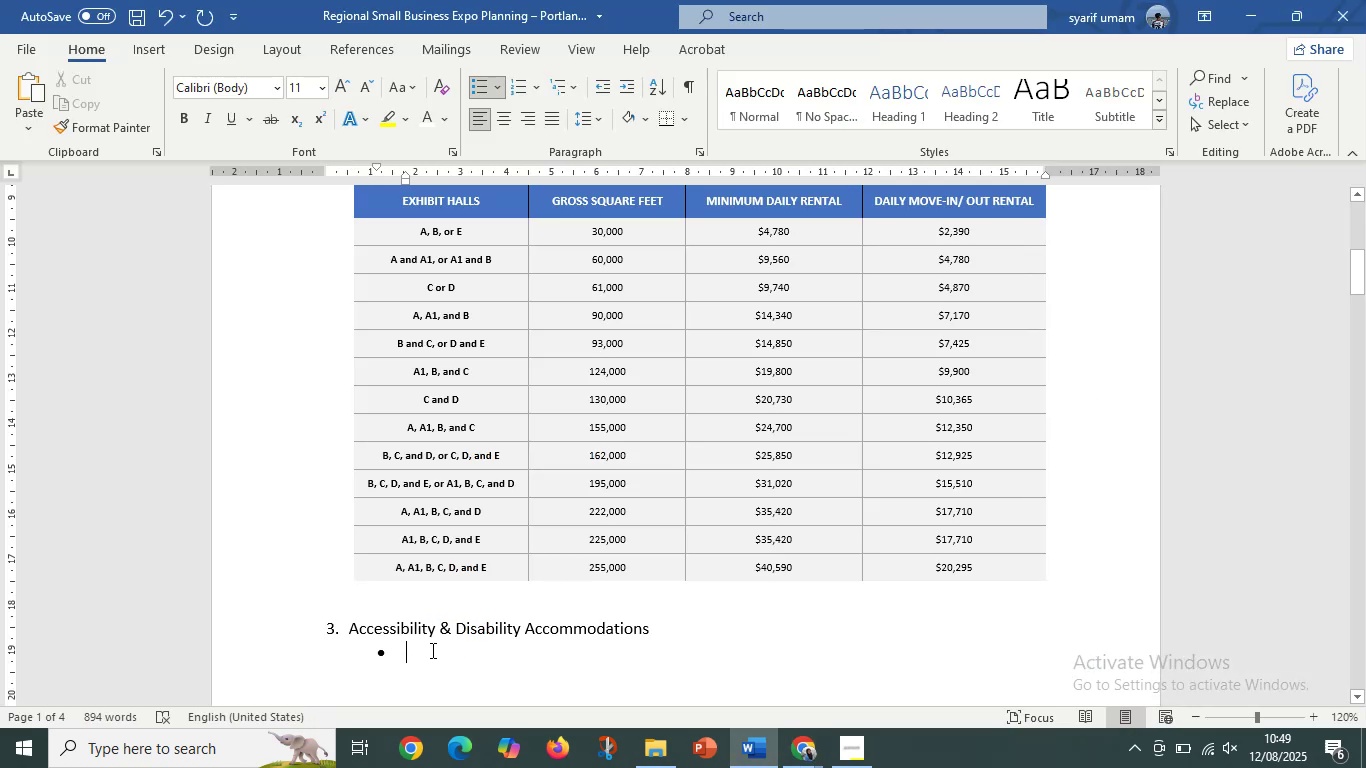 
key(Control+V)
 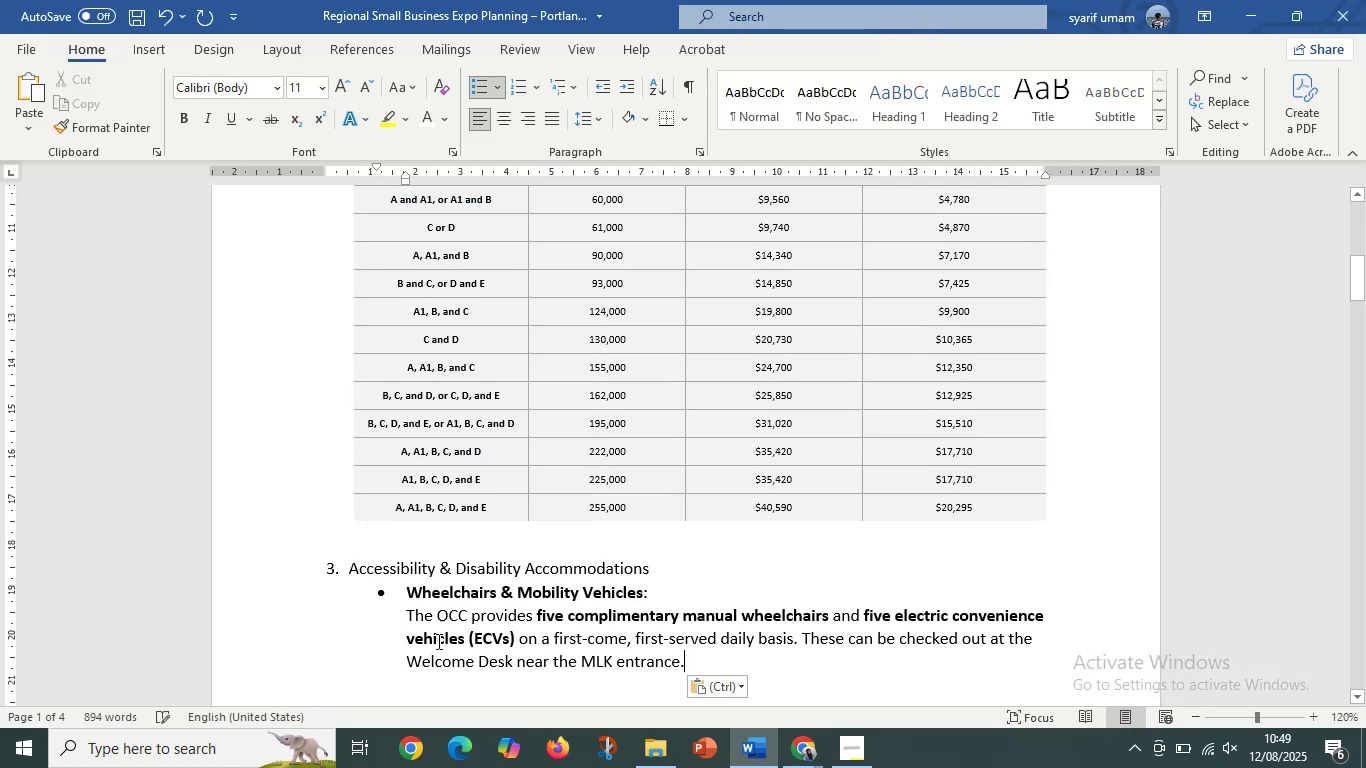 
scroll: coordinate [470, 628], scroll_direction: down, amount: 1.0
 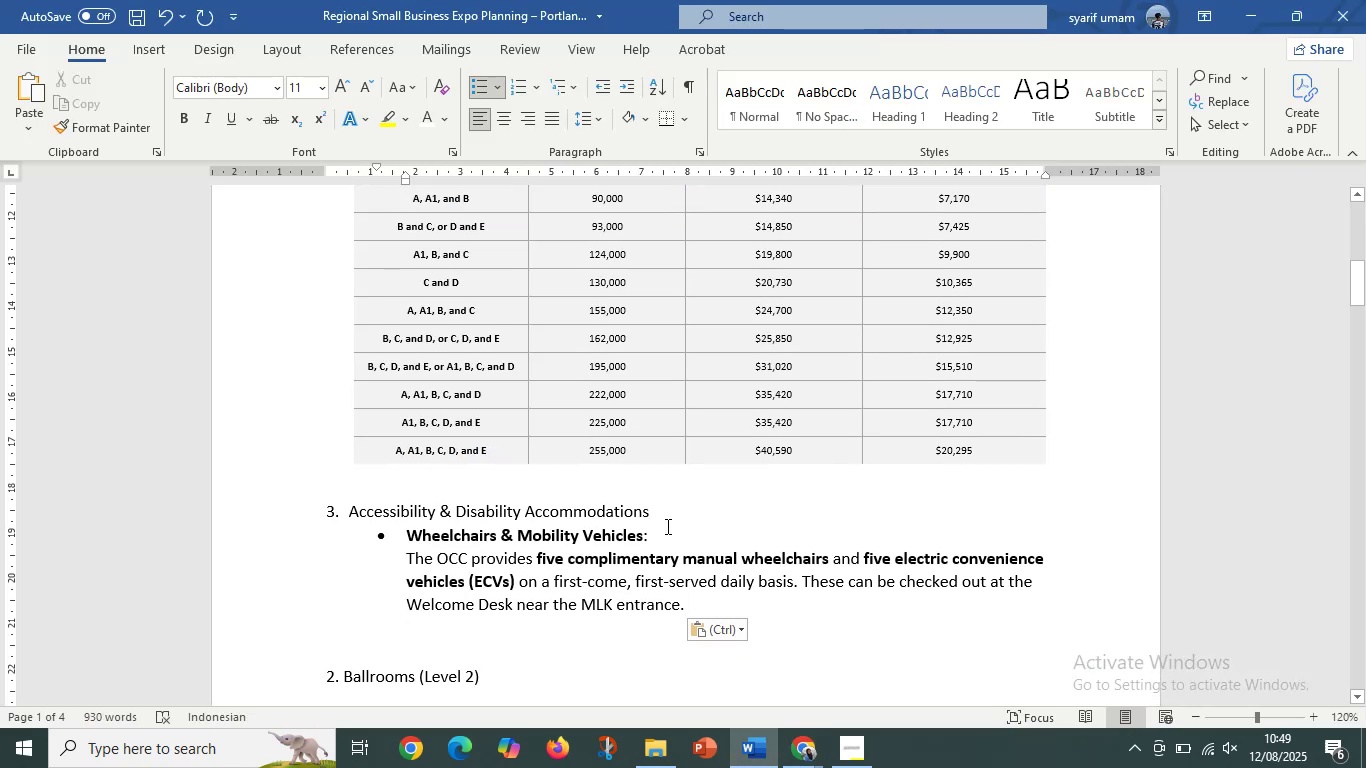 
left_click([662, 531])
 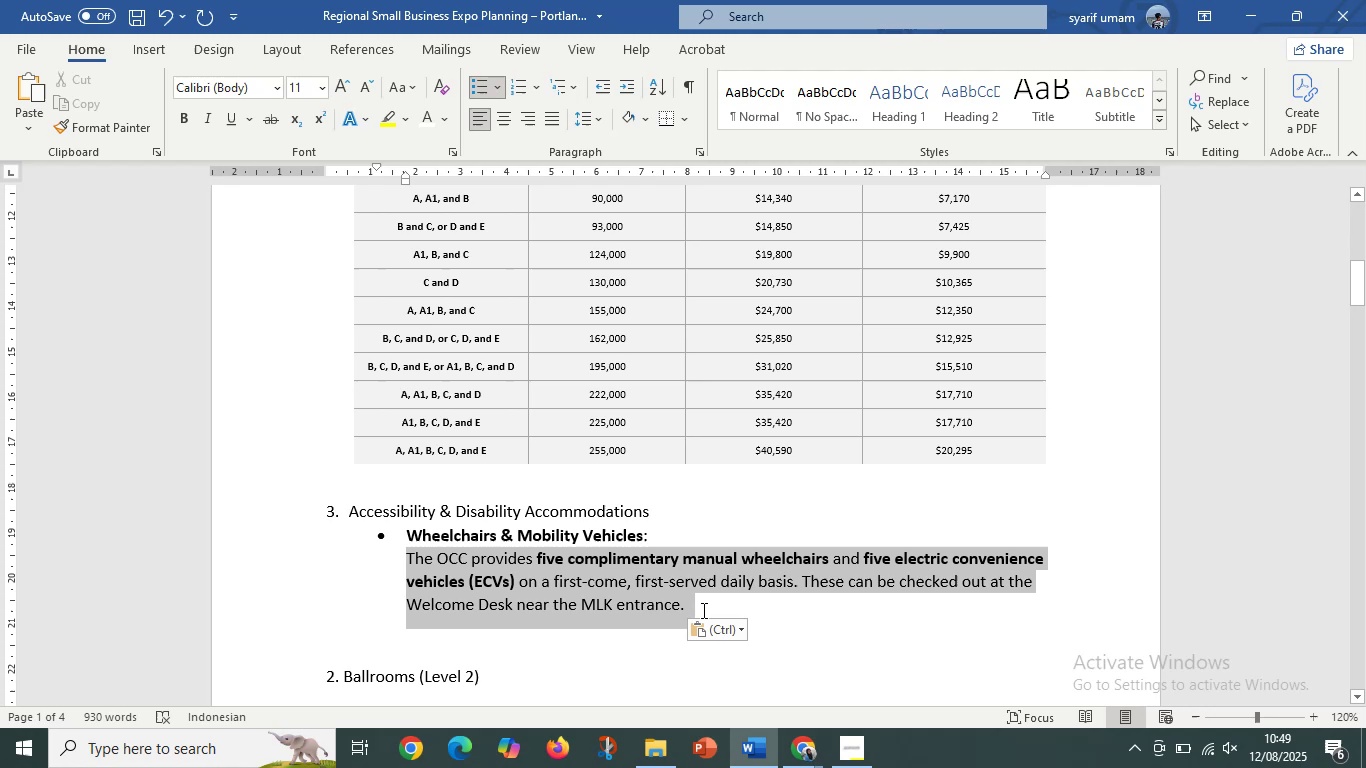 
left_click([612, 571])
 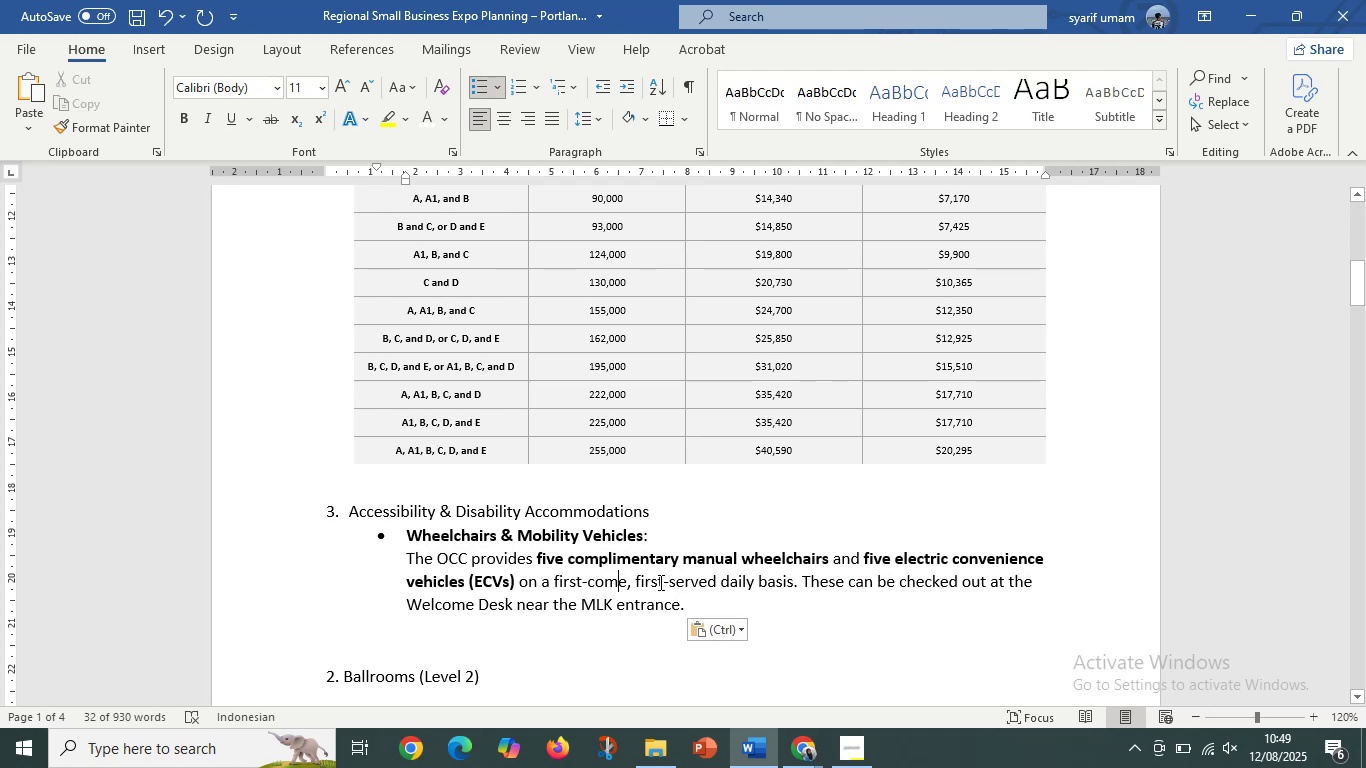 
scroll: coordinate [664, 583], scroll_direction: down, amount: 2.0
 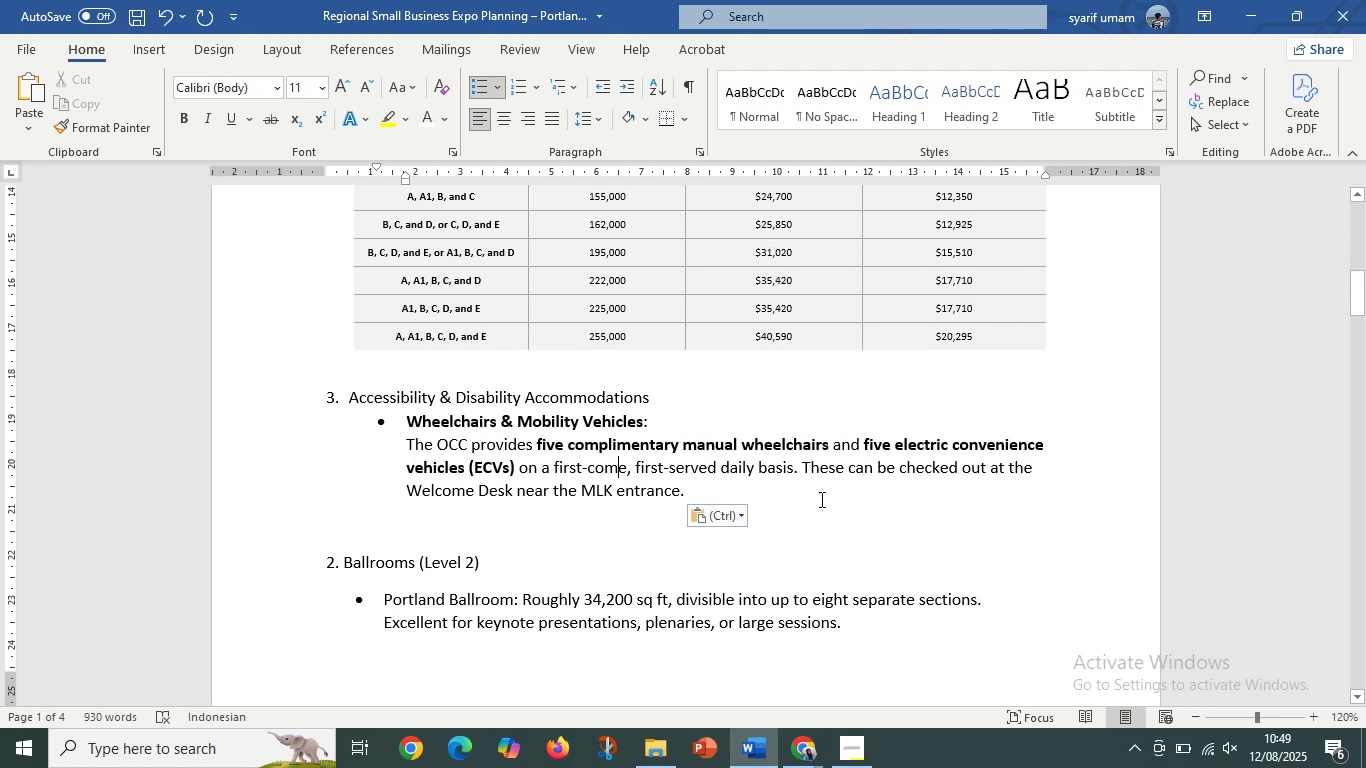 
left_click([880, 499])
 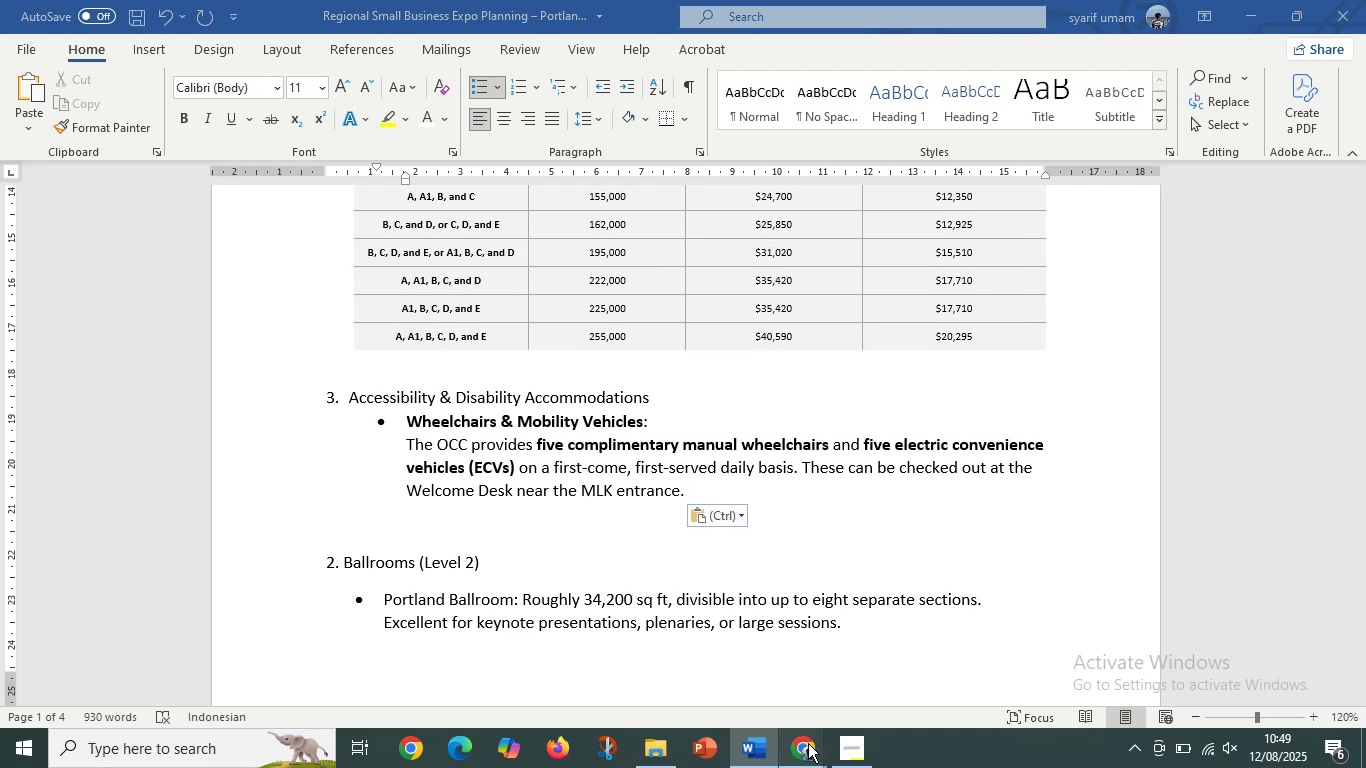 
left_click([742, 645])
 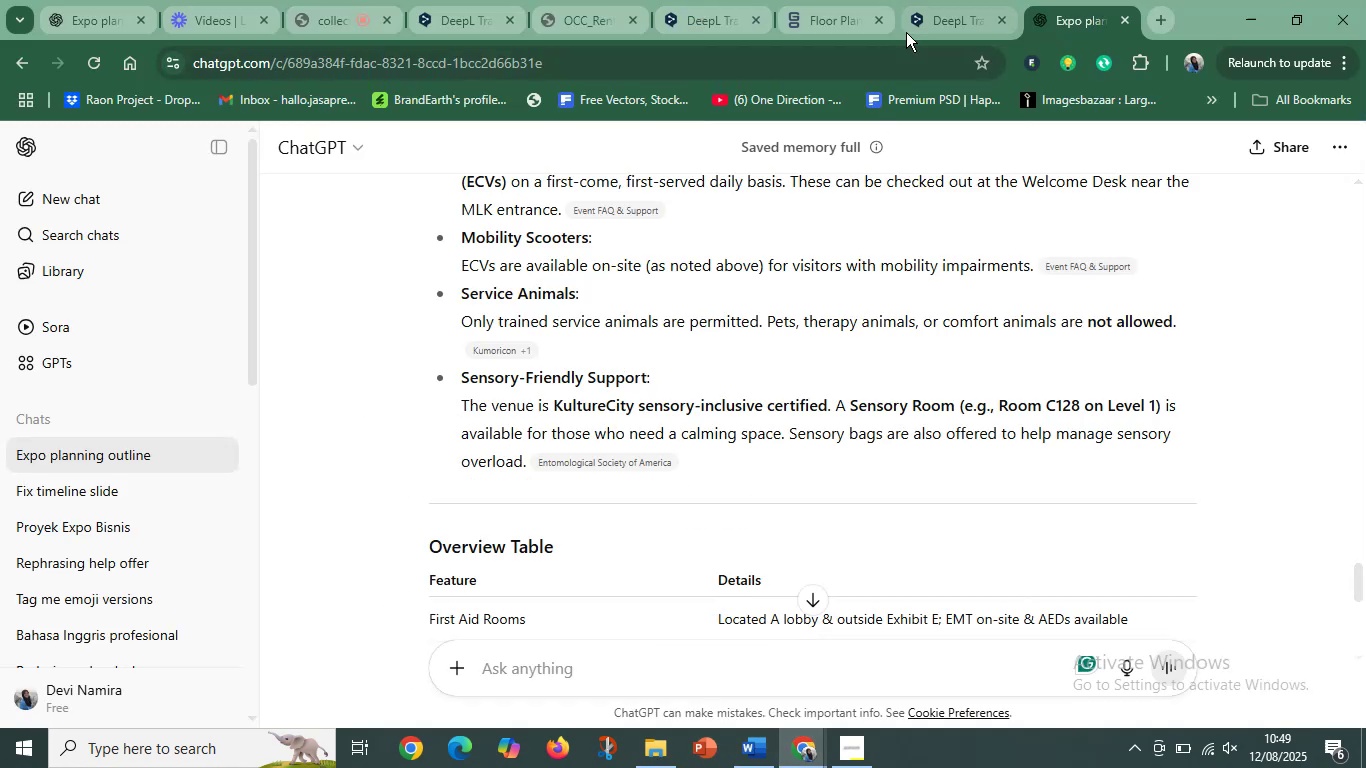 
left_click([926, 17])
 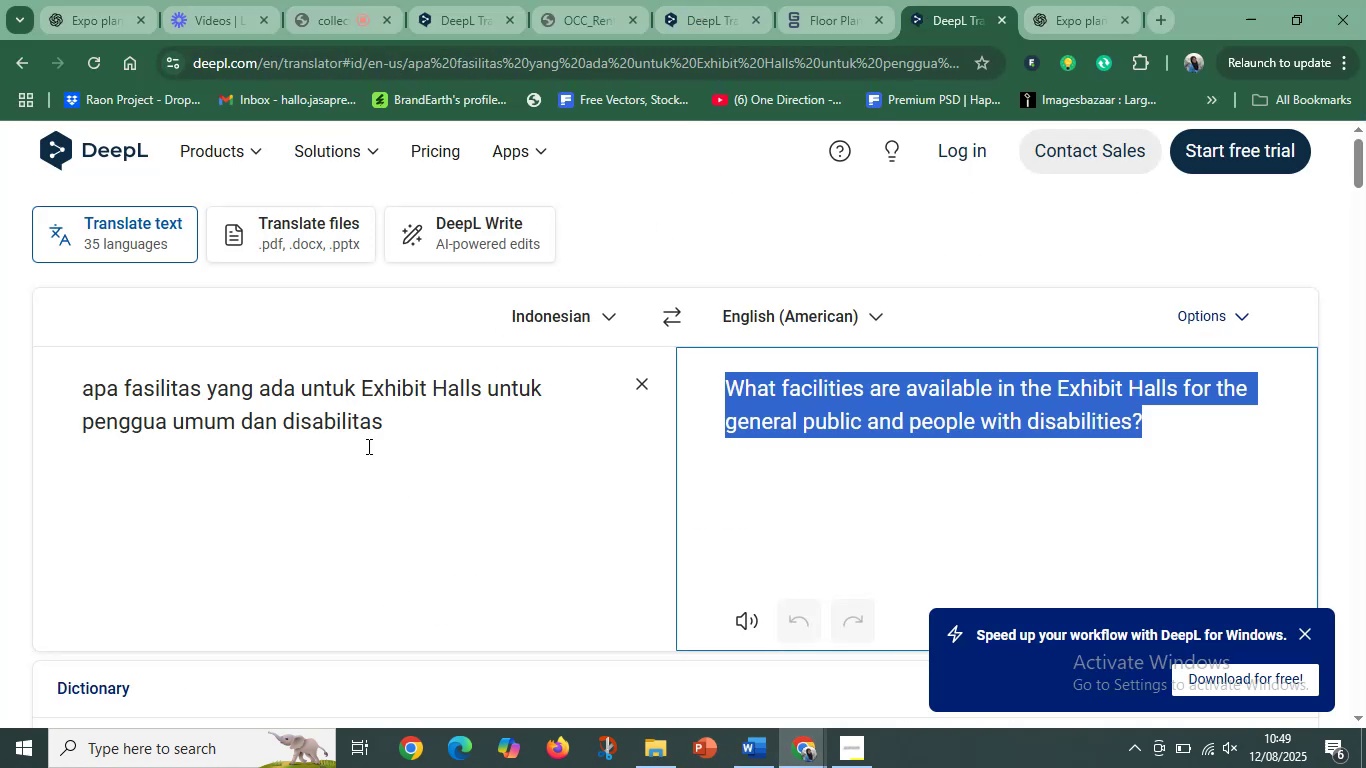 
left_click([362, 446])
 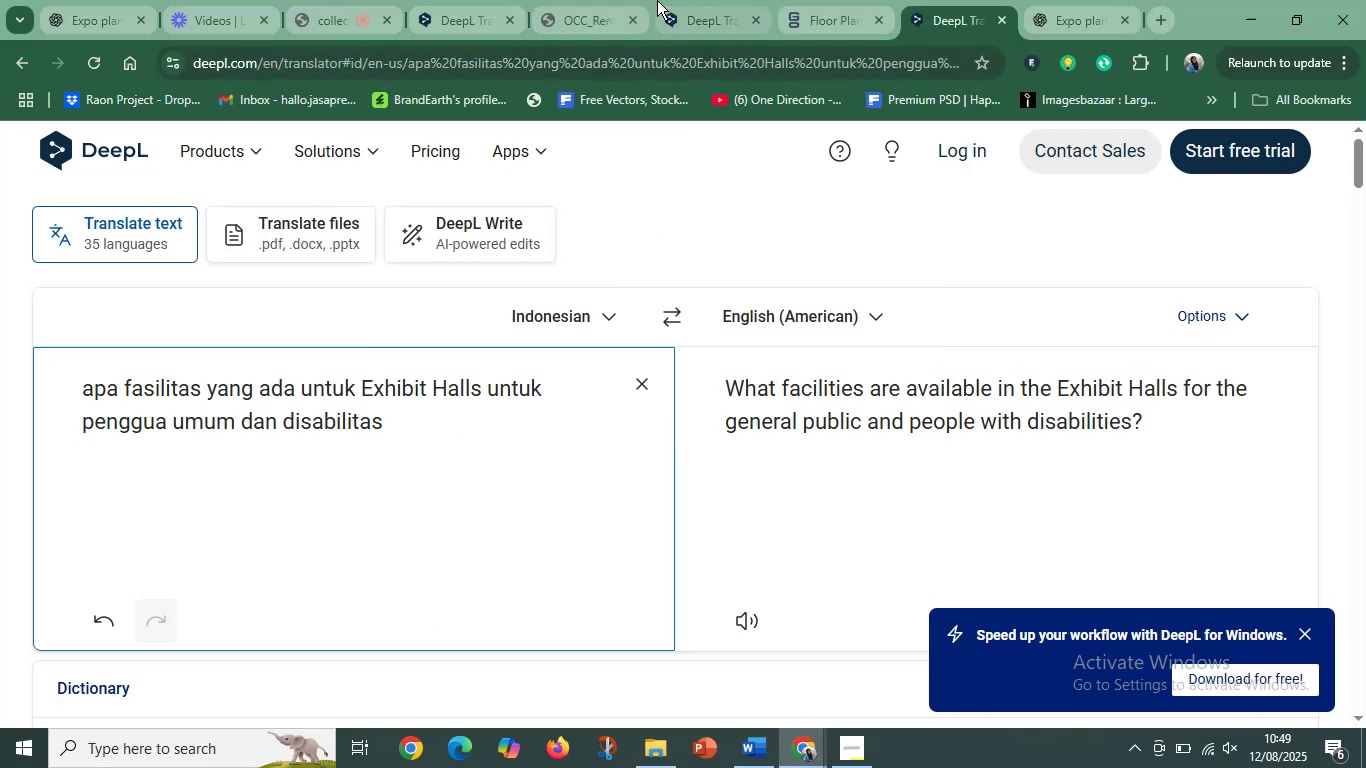 
left_click([660, 0])
 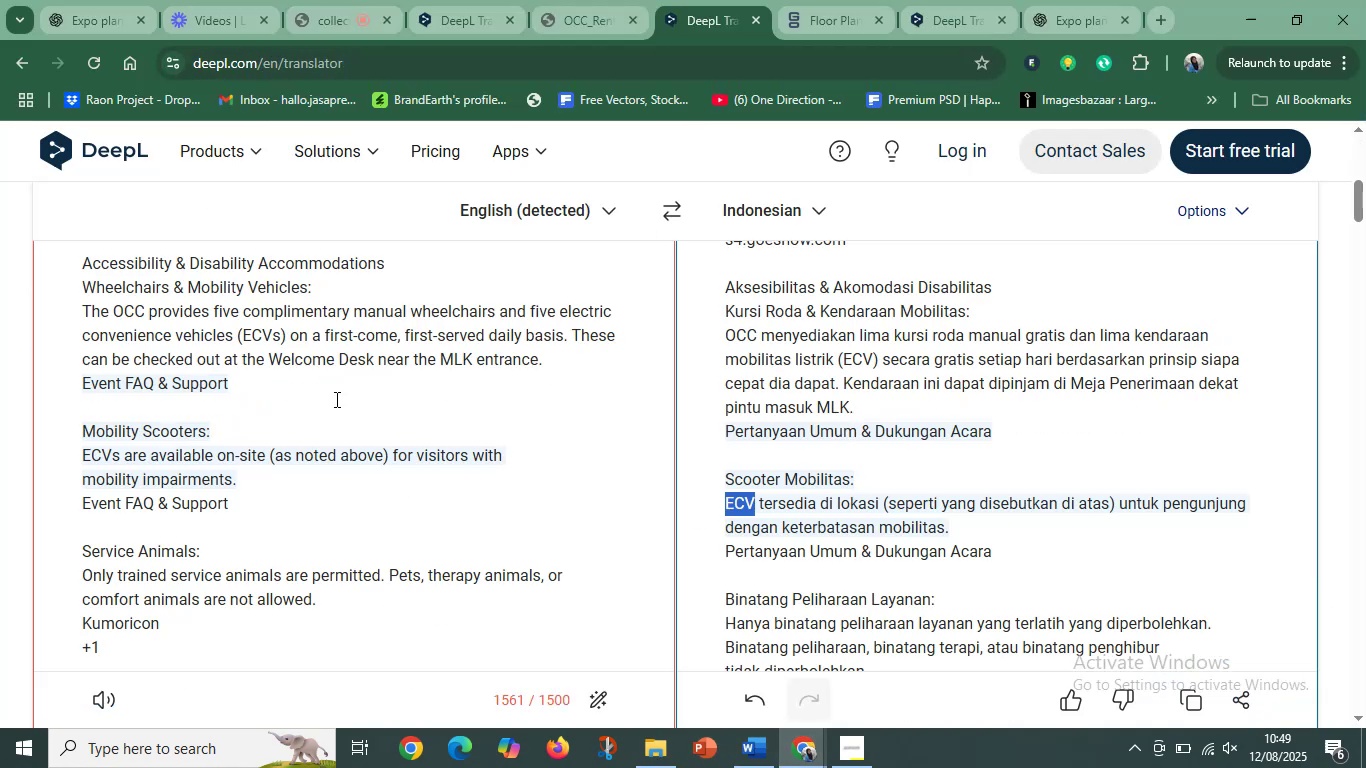 
left_click([309, 373])
 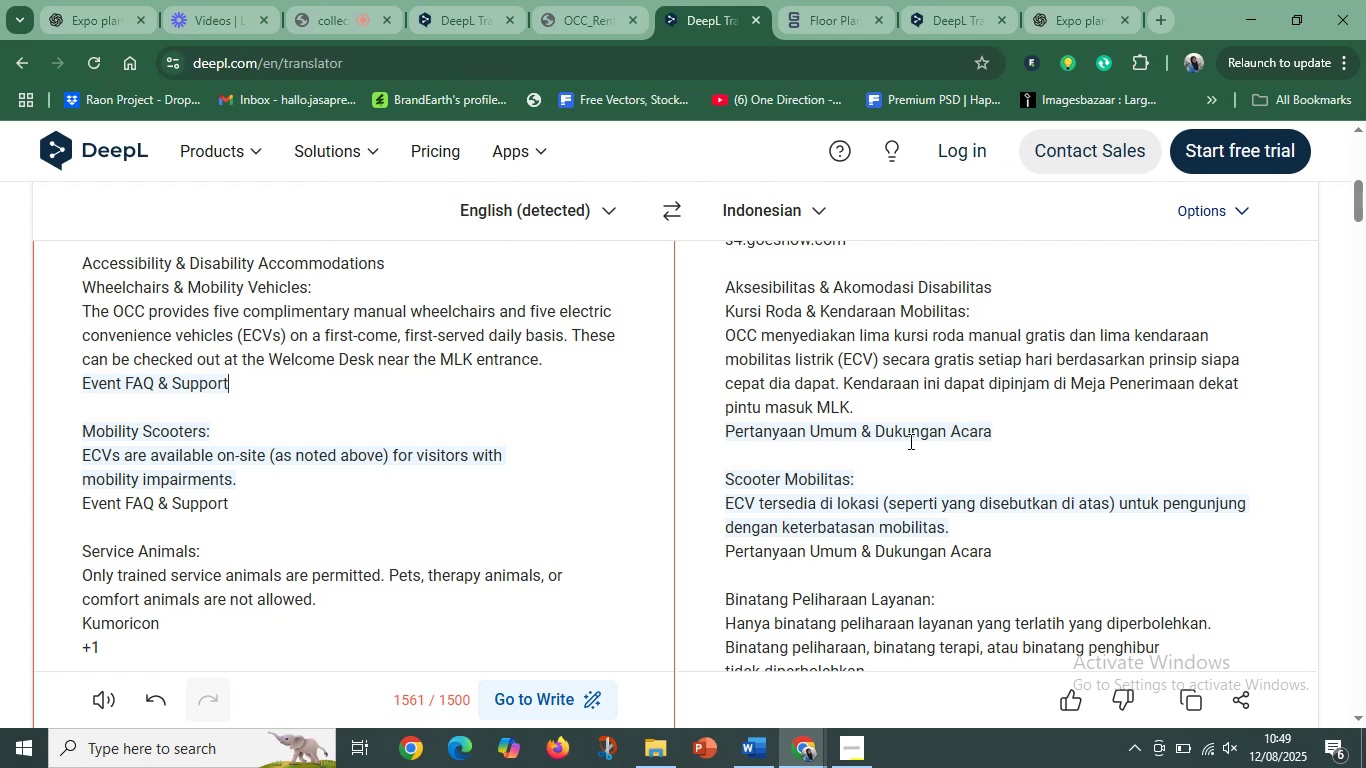 
wait(21.41)
 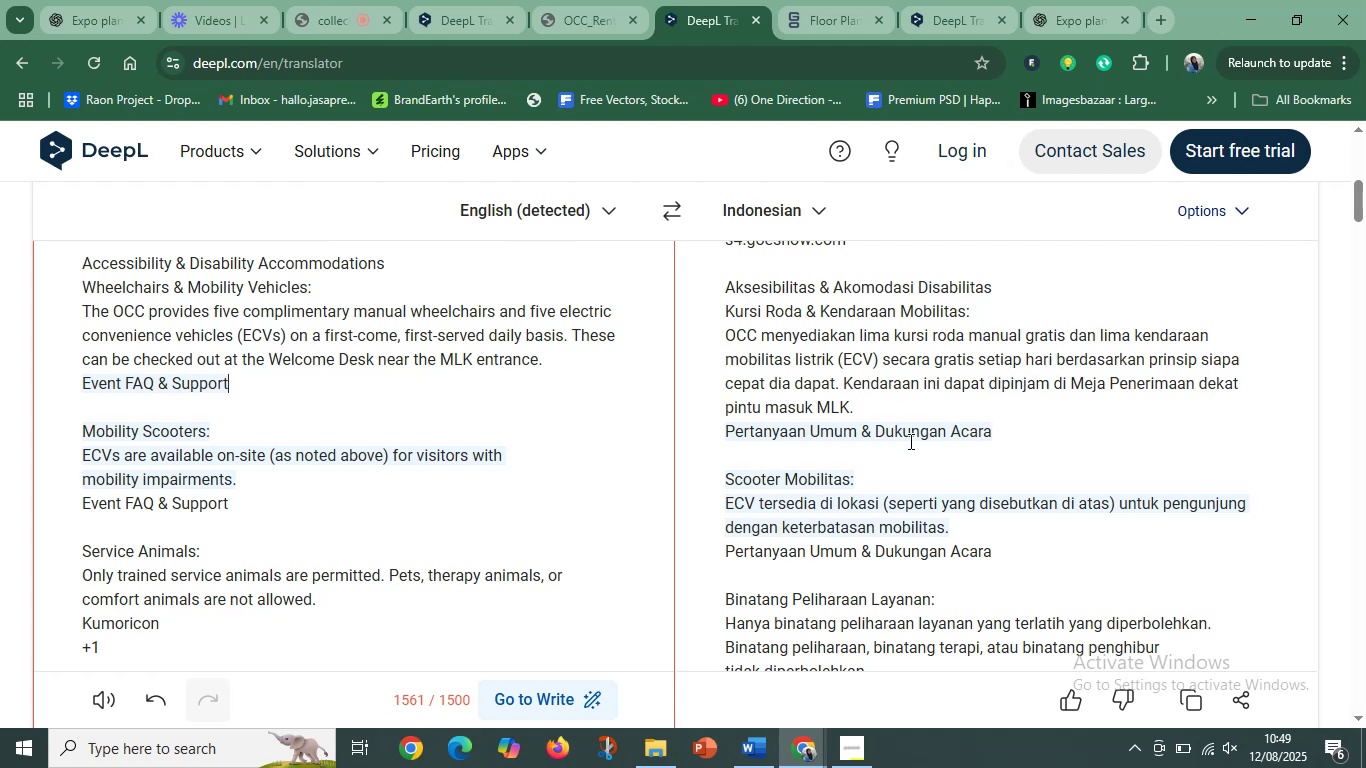 
left_click([1241, 8])
 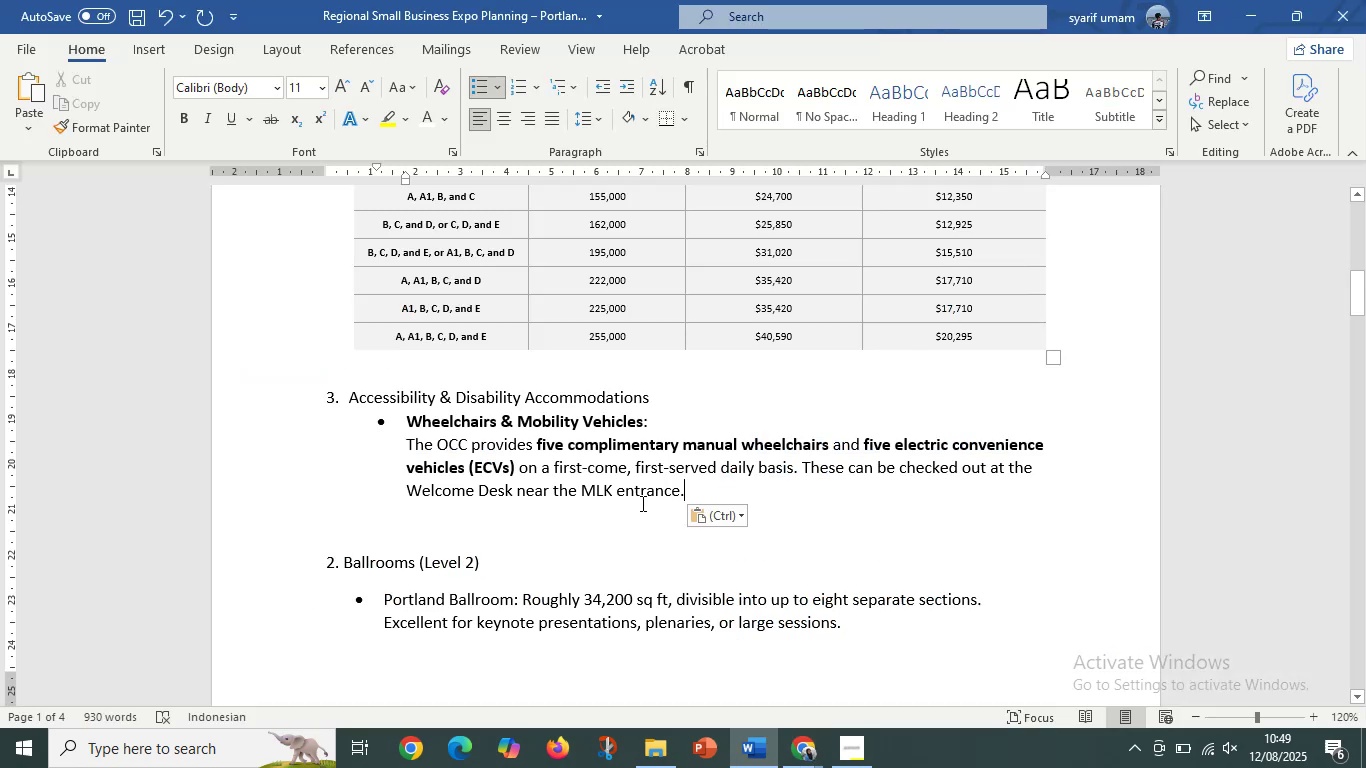 
left_click([636, 494])
 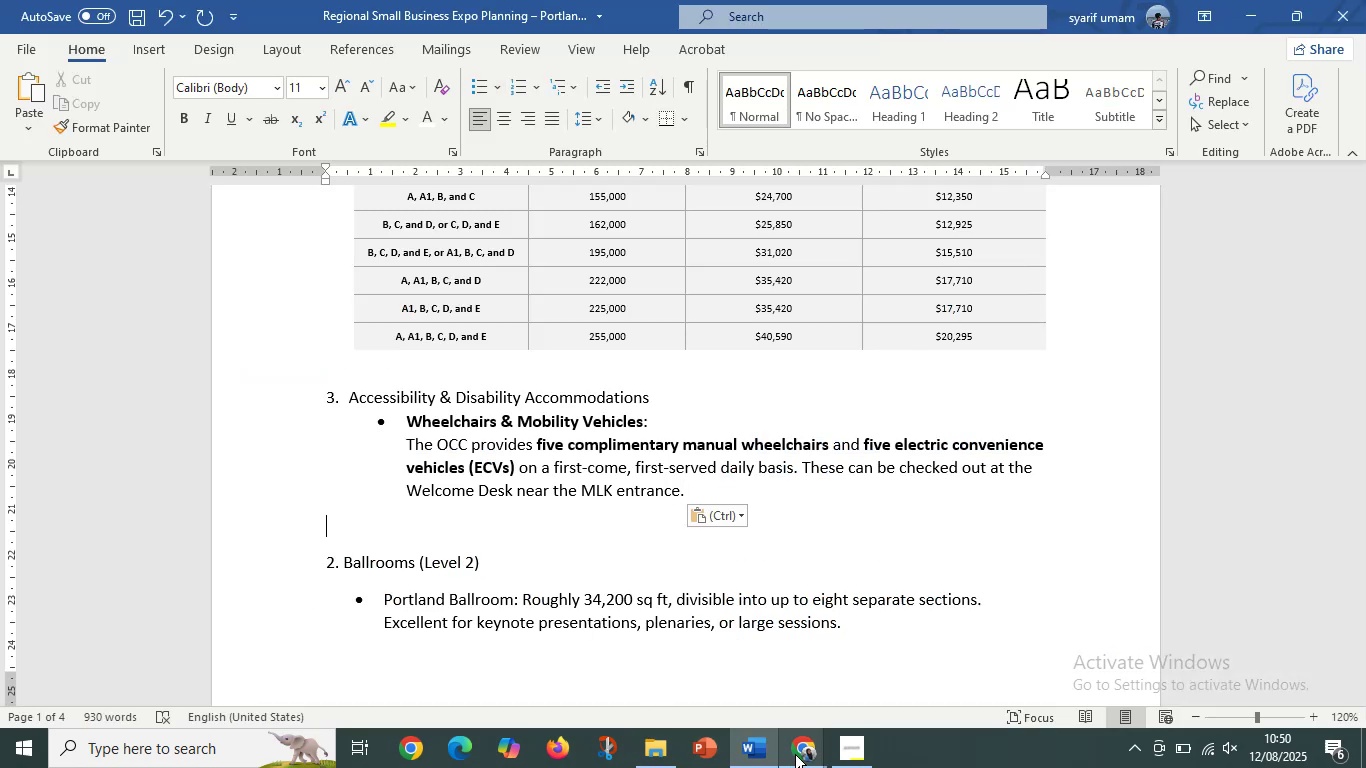 
left_click([648, 697])
 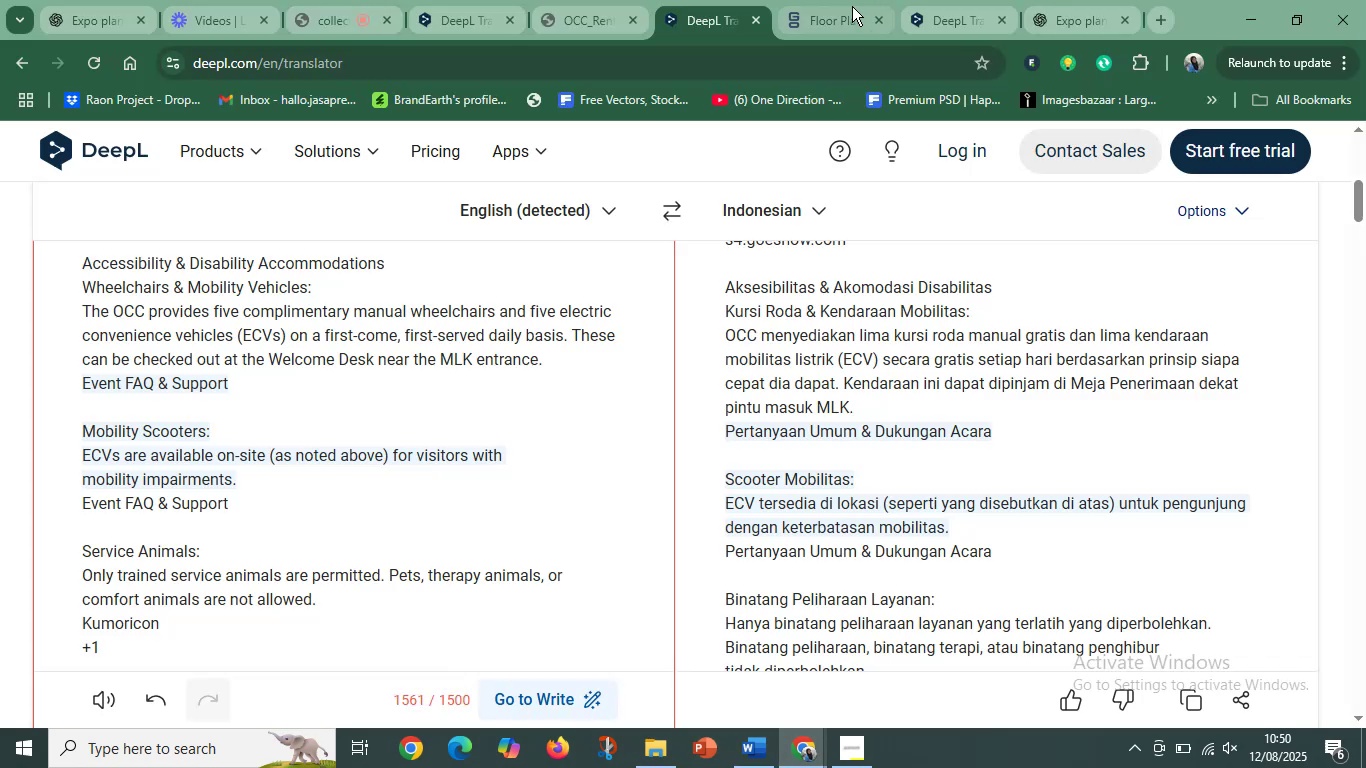 
left_click([852, 6])
 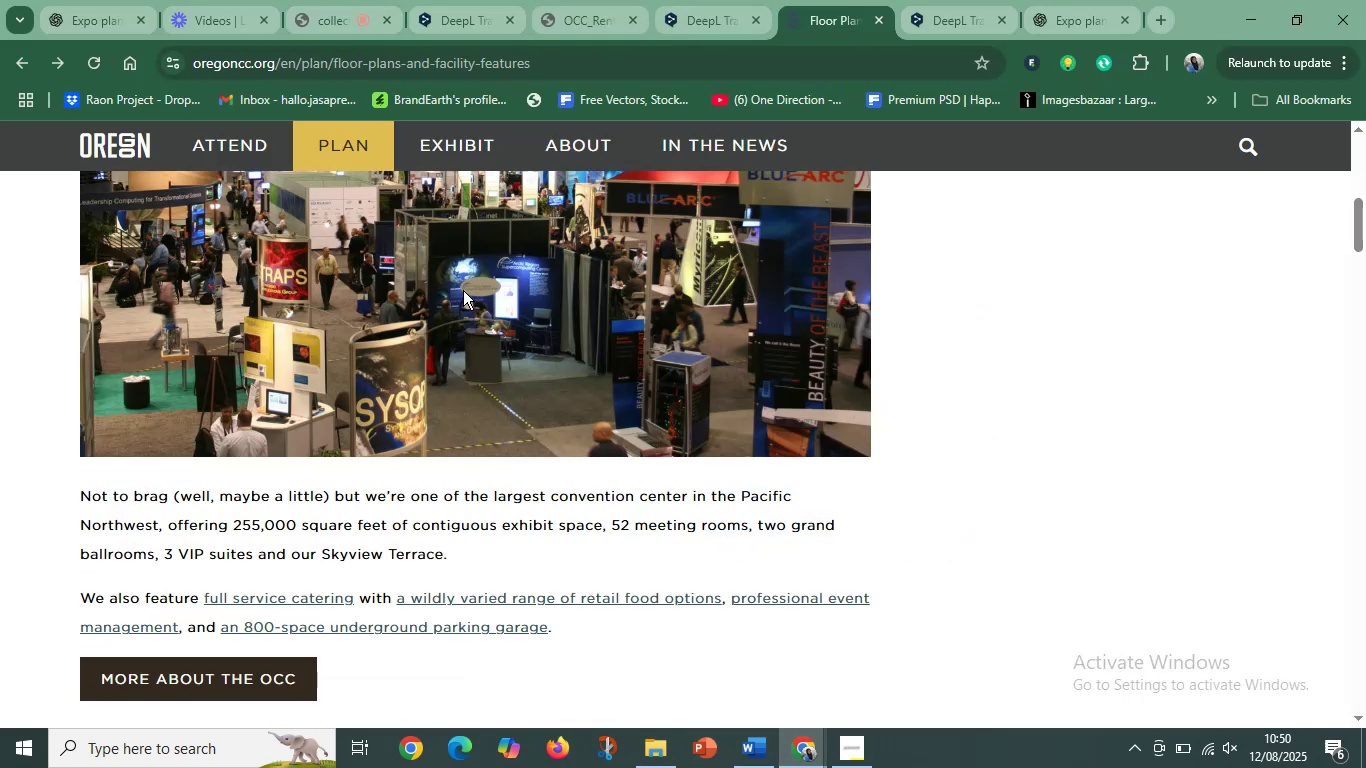 
scroll: coordinate [732, 450], scroll_direction: down, amount: 15.0
 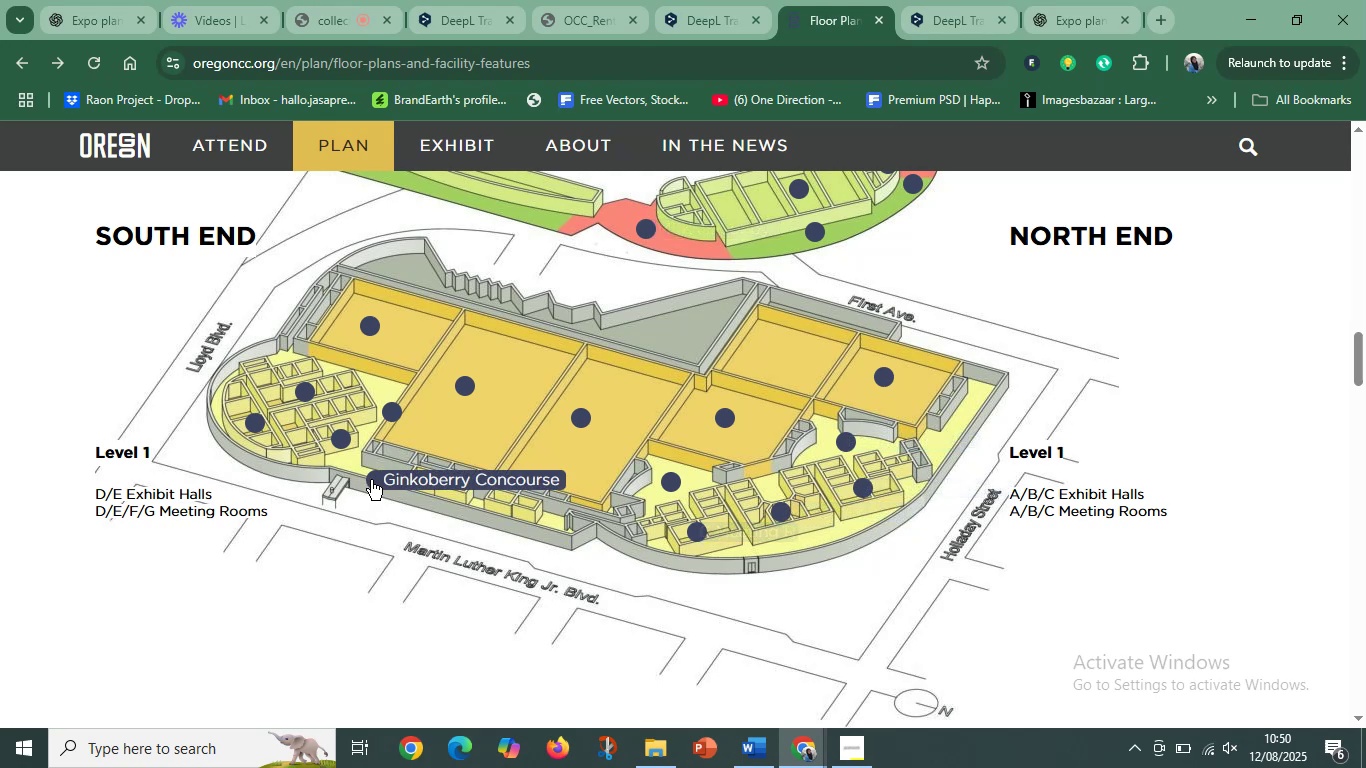 
wait(6.86)
 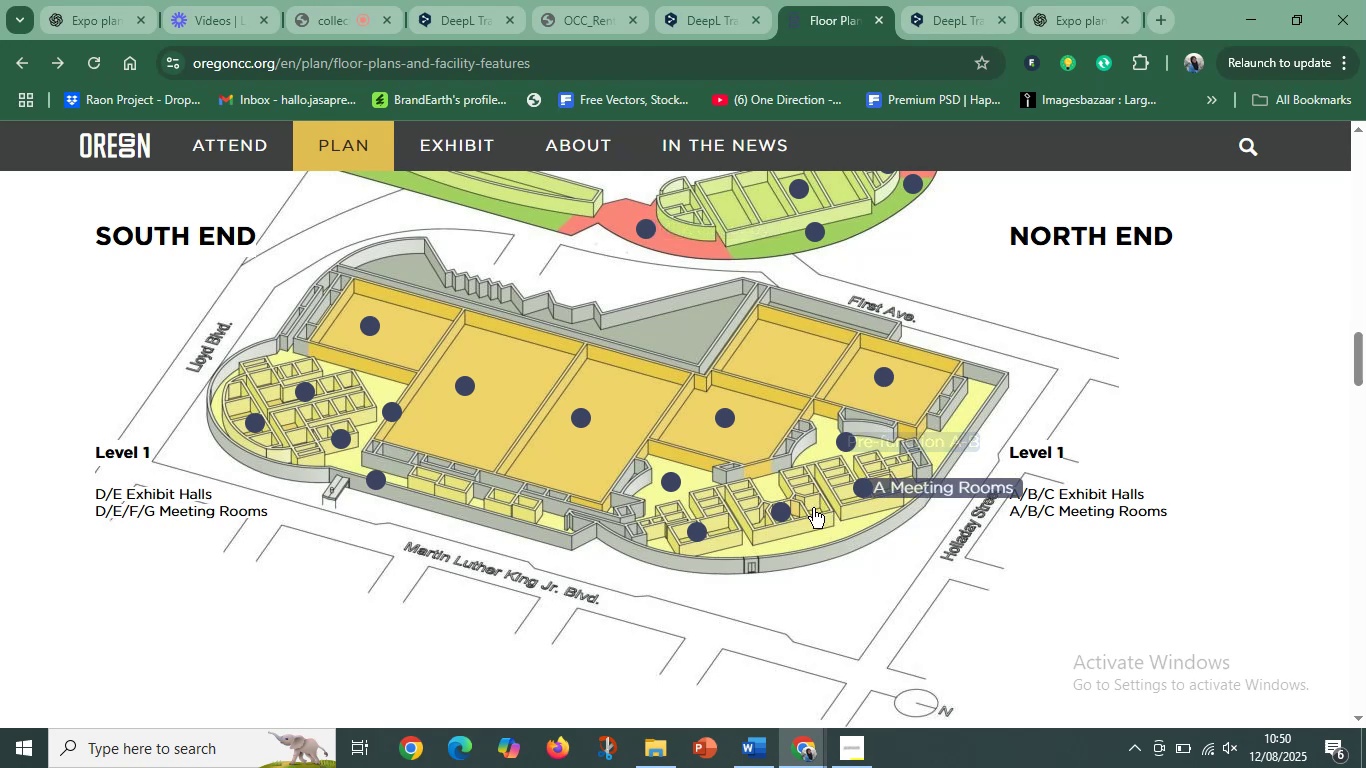 
scroll: coordinate [697, 396], scroll_direction: up, amount: 4.0
 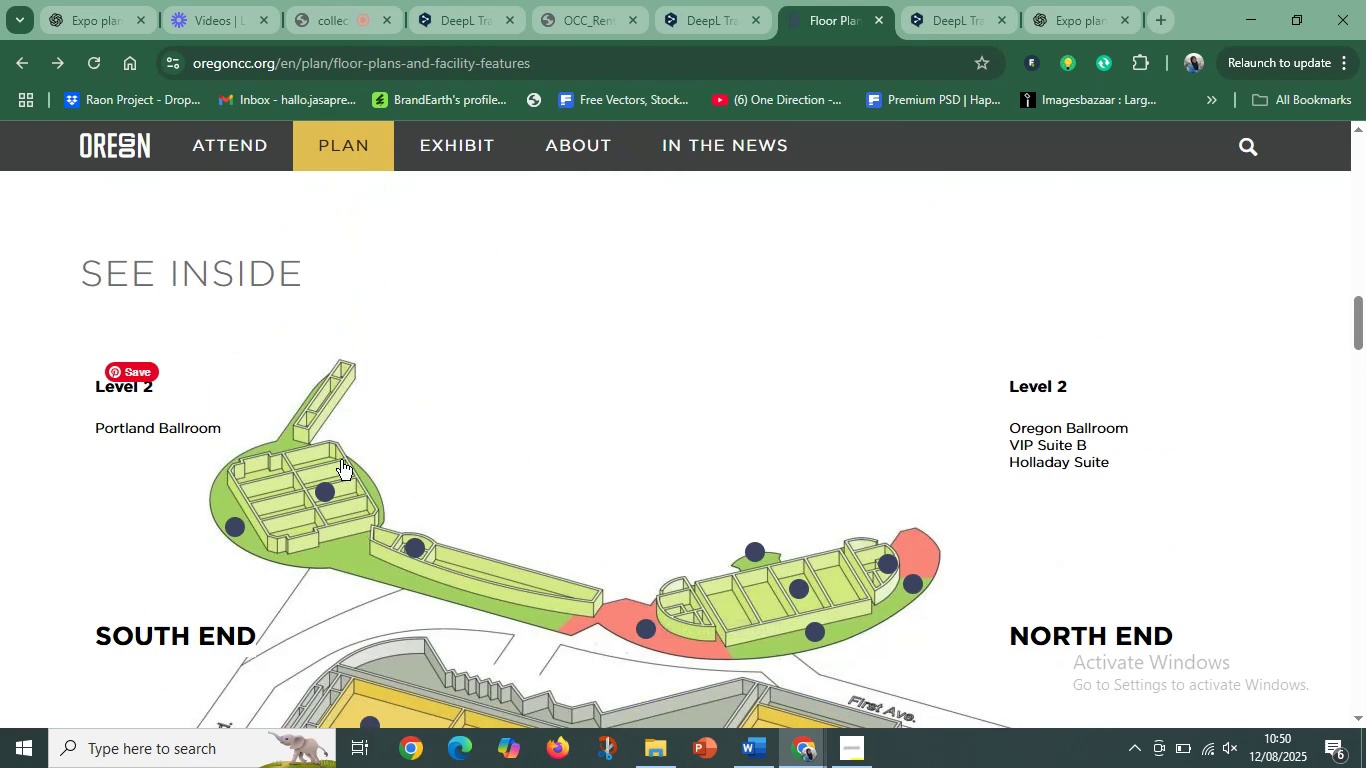 
scroll: coordinate [385, 487], scroll_direction: down, amount: 3.0
 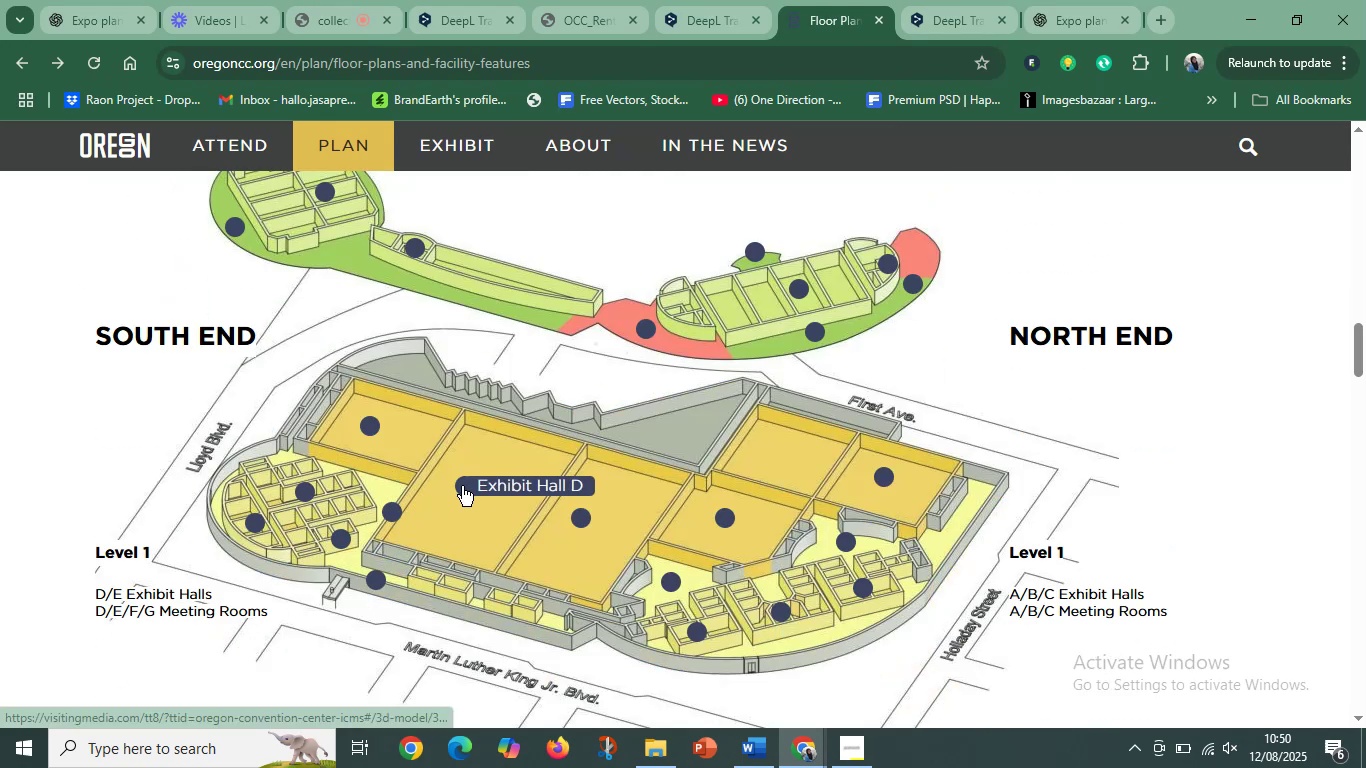 
mouse_move([411, 519])
 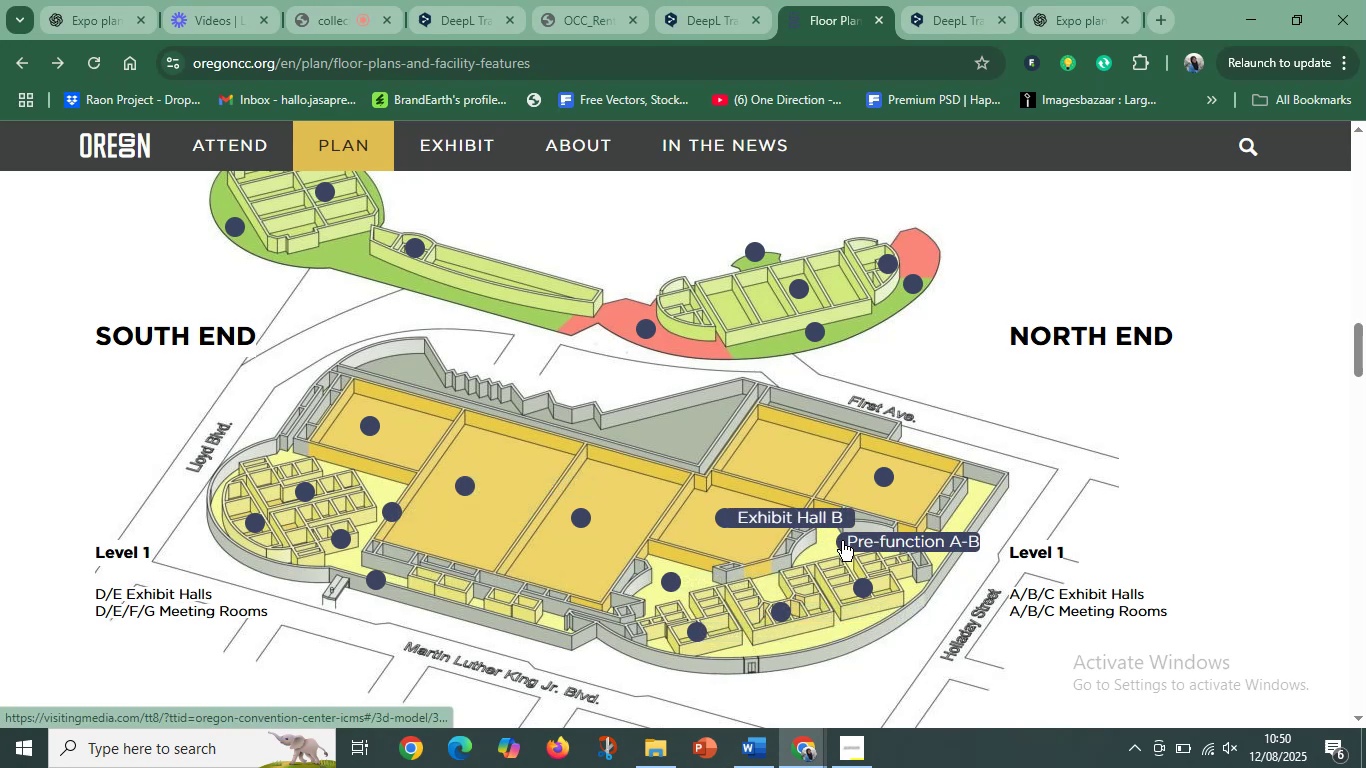 
wait(5.88)
 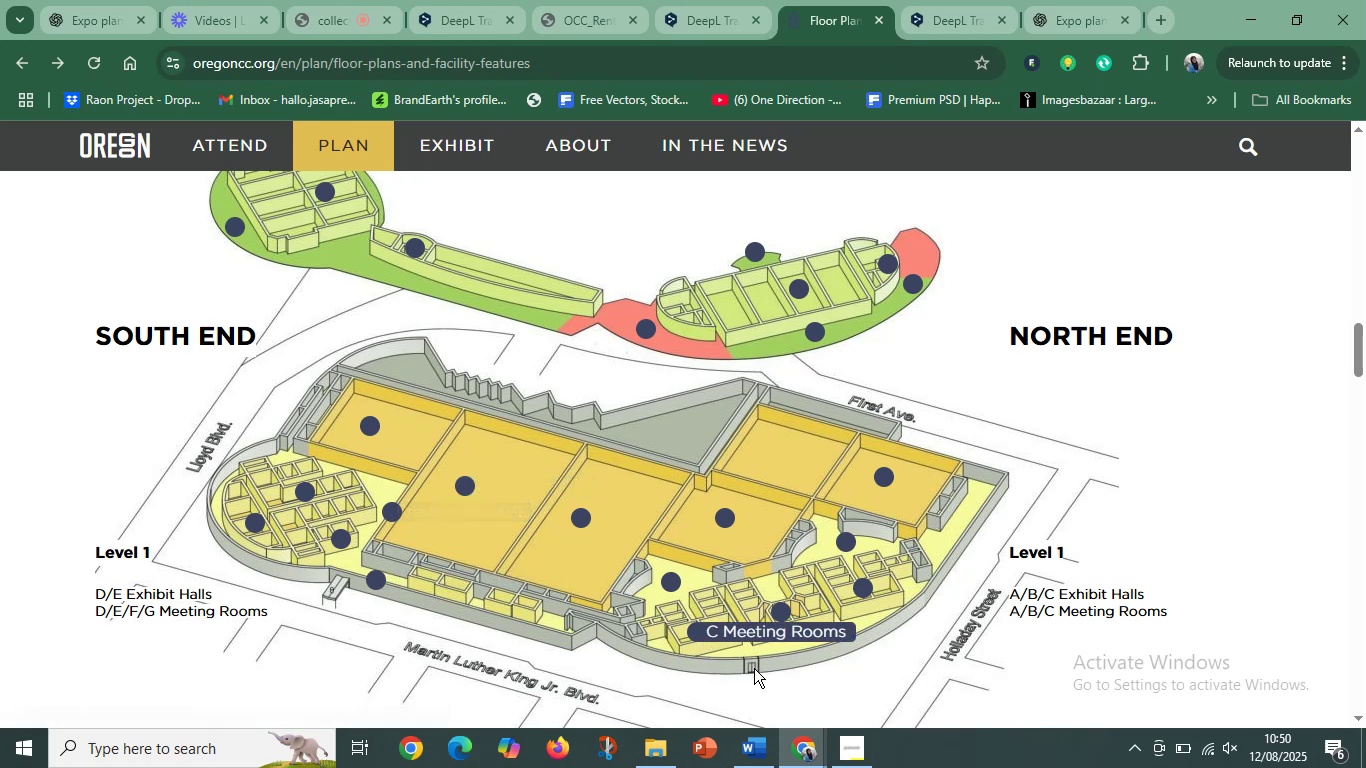 
mouse_move([885, 443])
 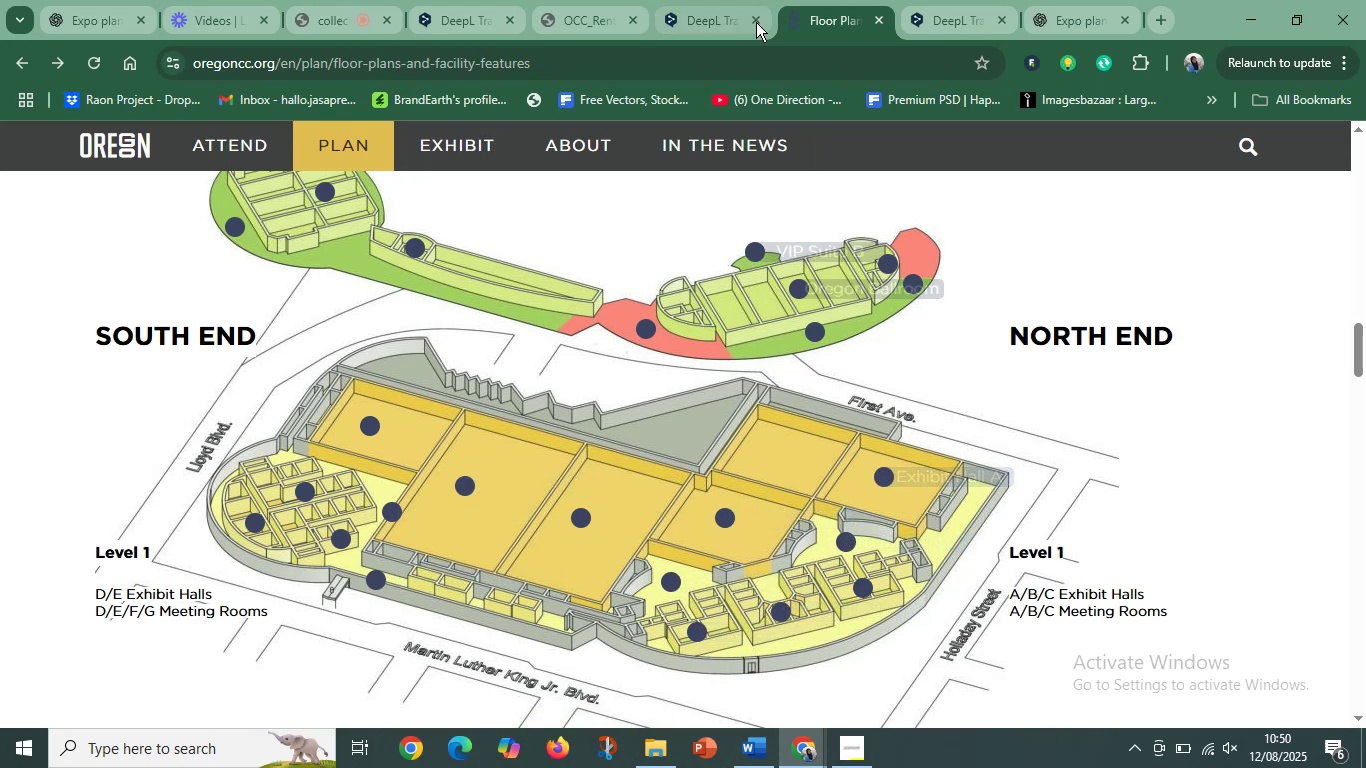 
left_click([703, 0])
 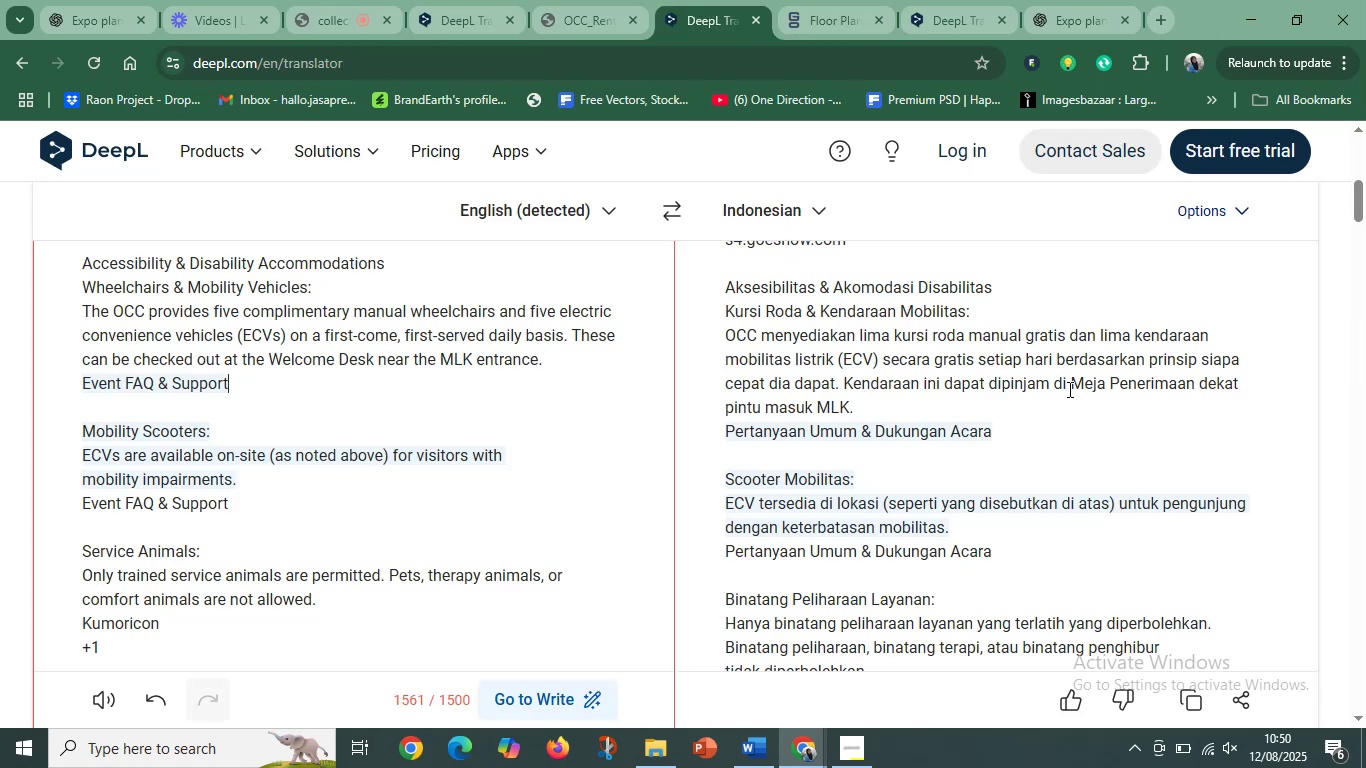 
wait(9.7)
 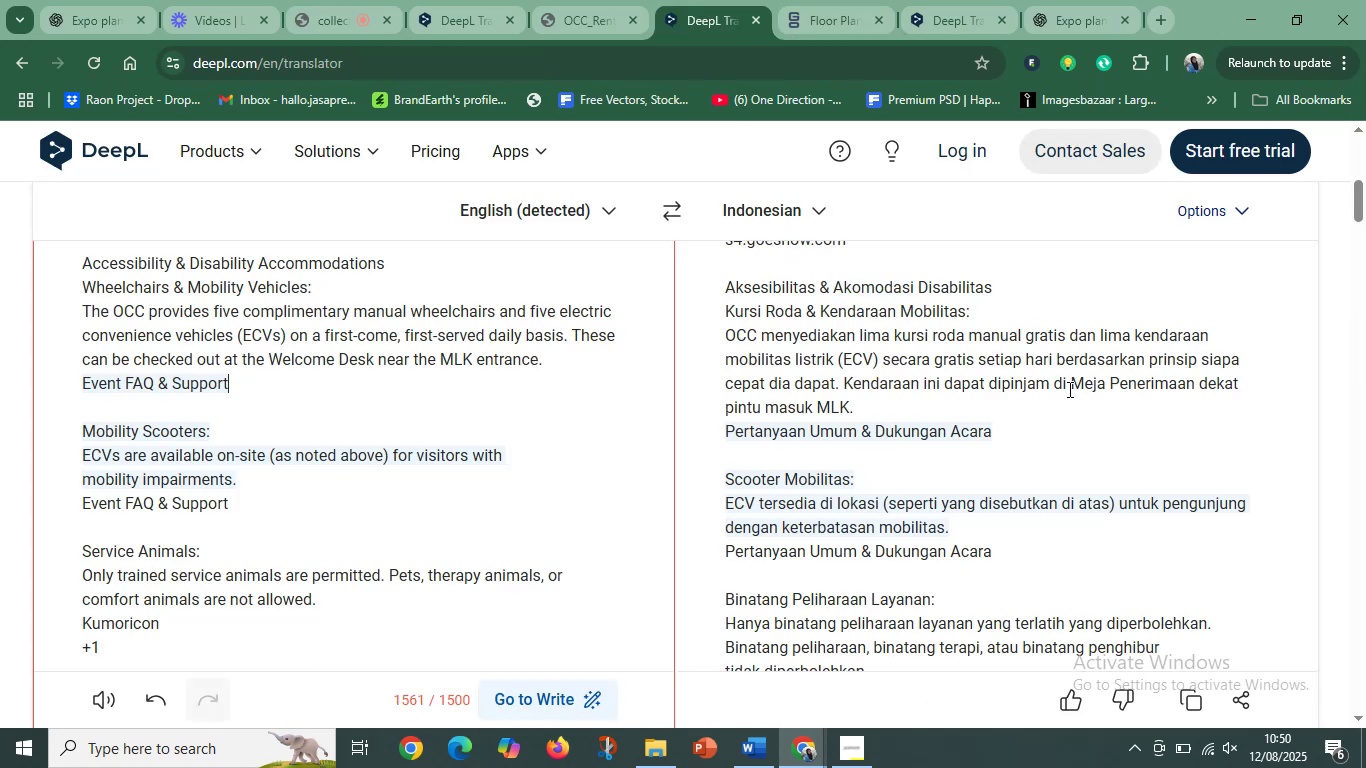 
left_click([218, 470])
 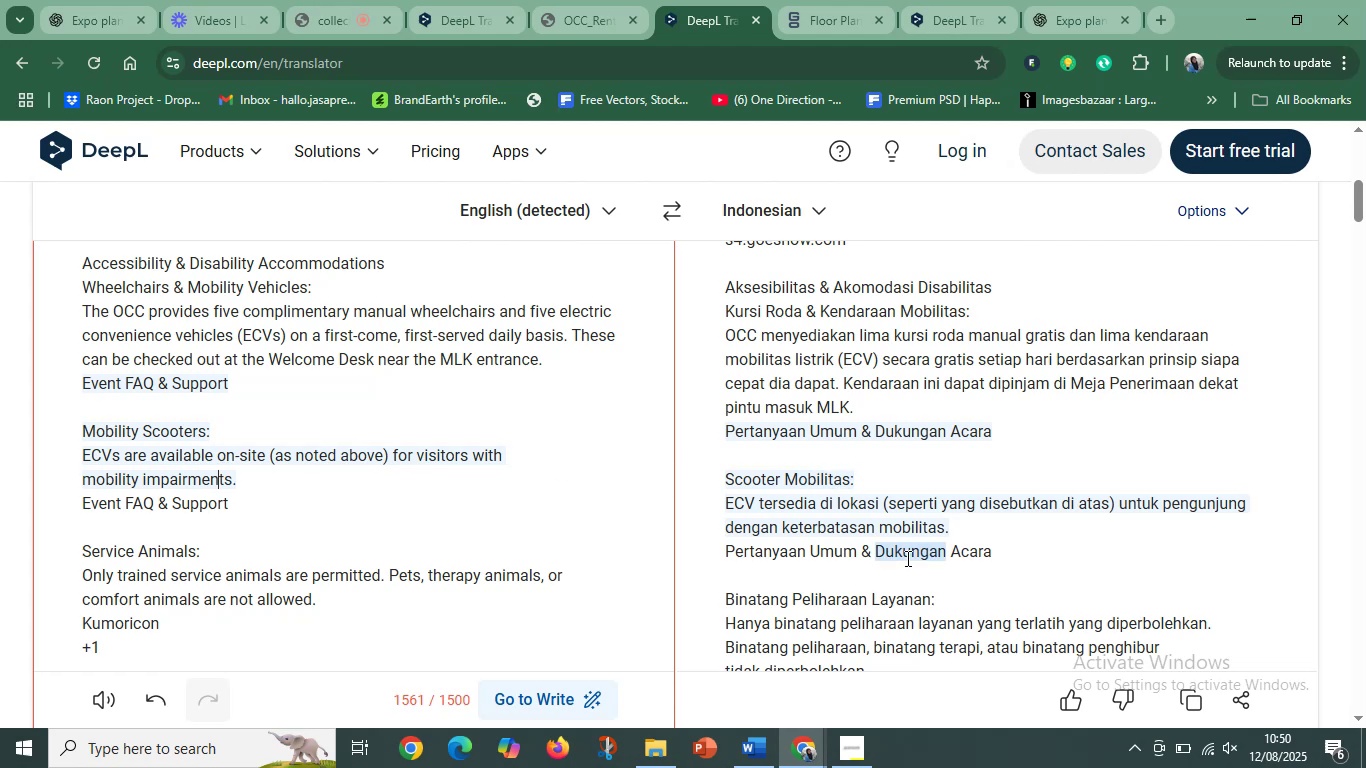 
scroll: coordinate [903, 565], scroll_direction: down, amount: 3.0
 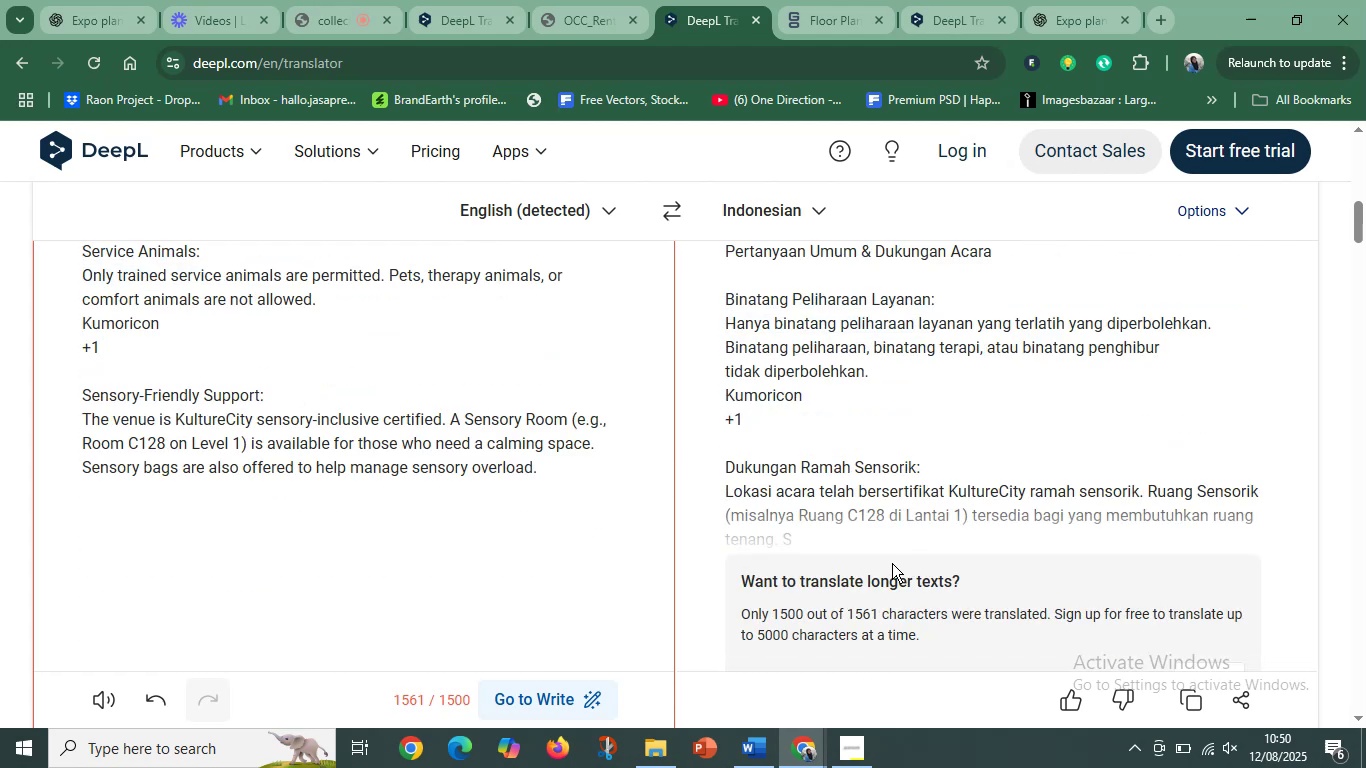 
scroll: coordinate [363, 446], scroll_direction: up, amount: 10.0
 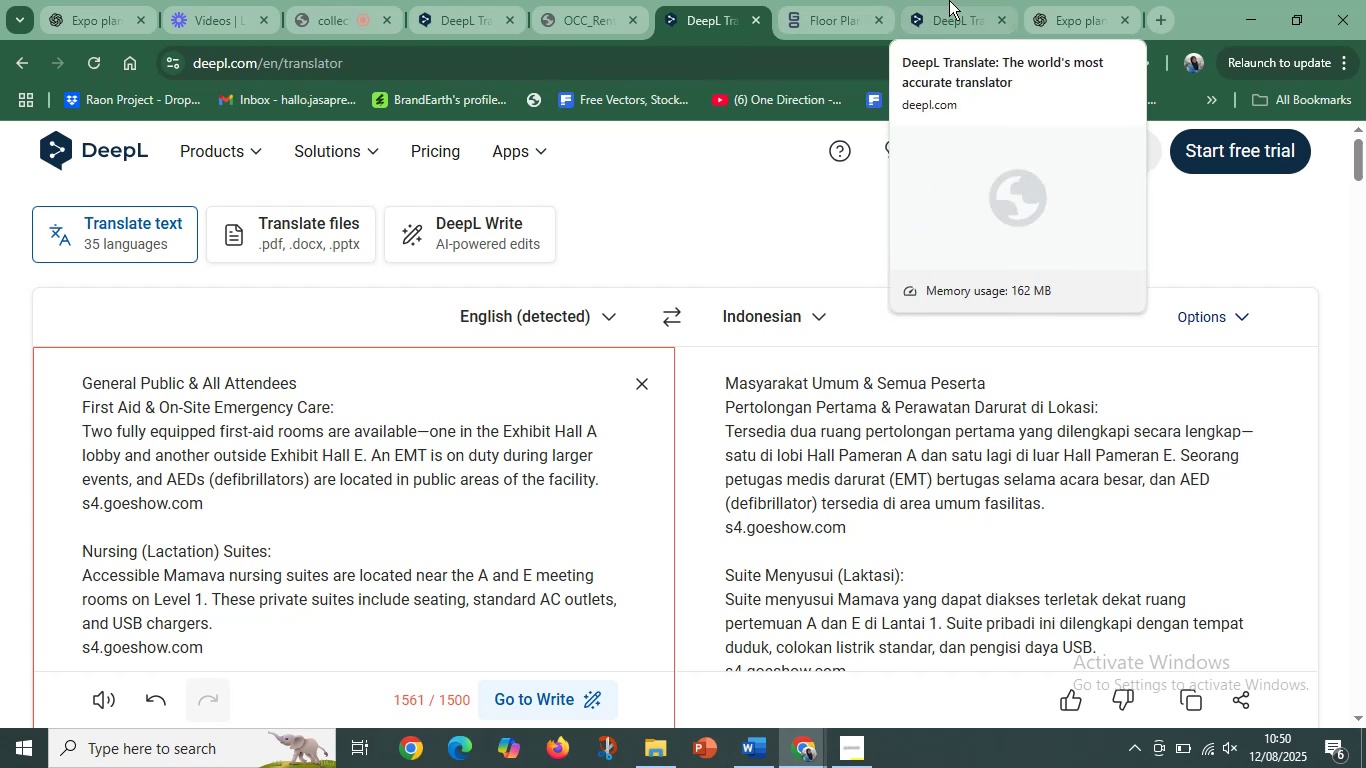 
wait(5.04)
 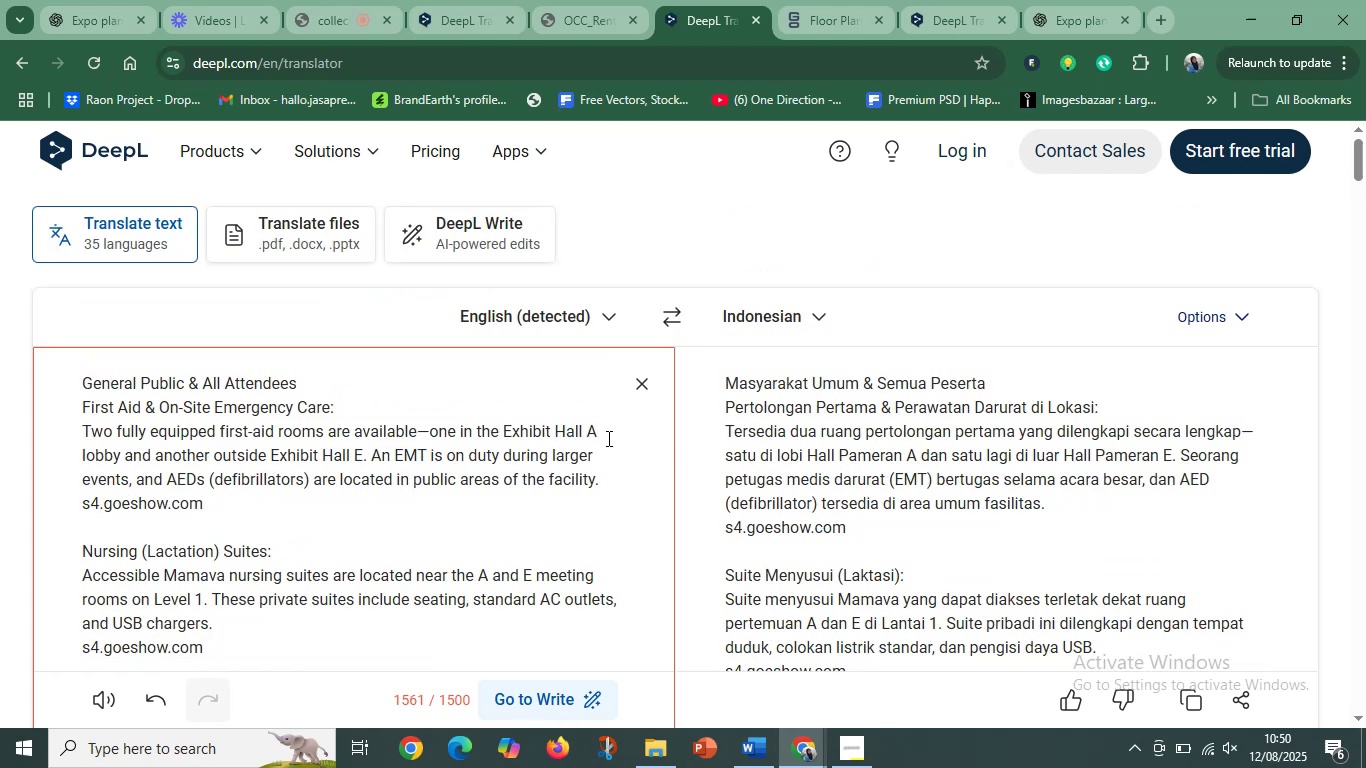 
left_click([447, 0])
 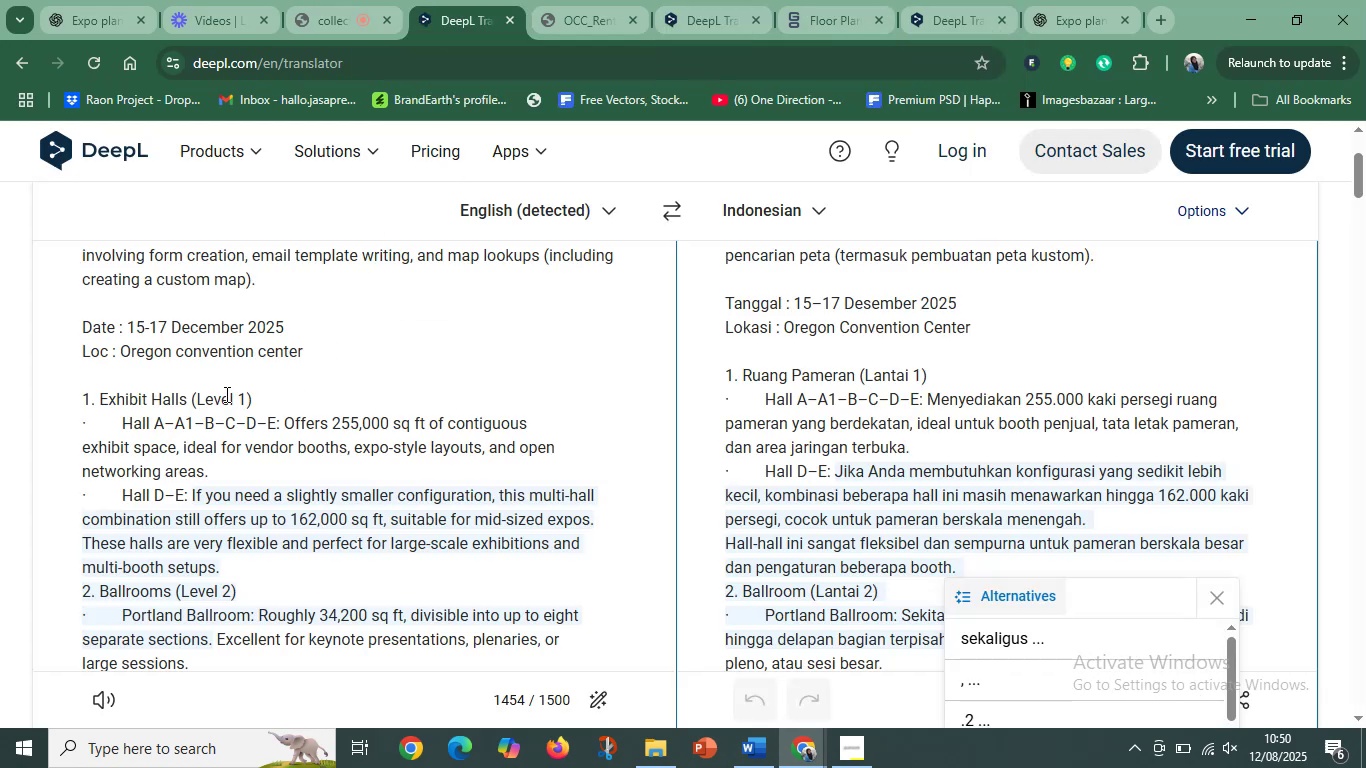 
scroll: coordinate [295, 425], scroll_direction: up, amount: 4.0
 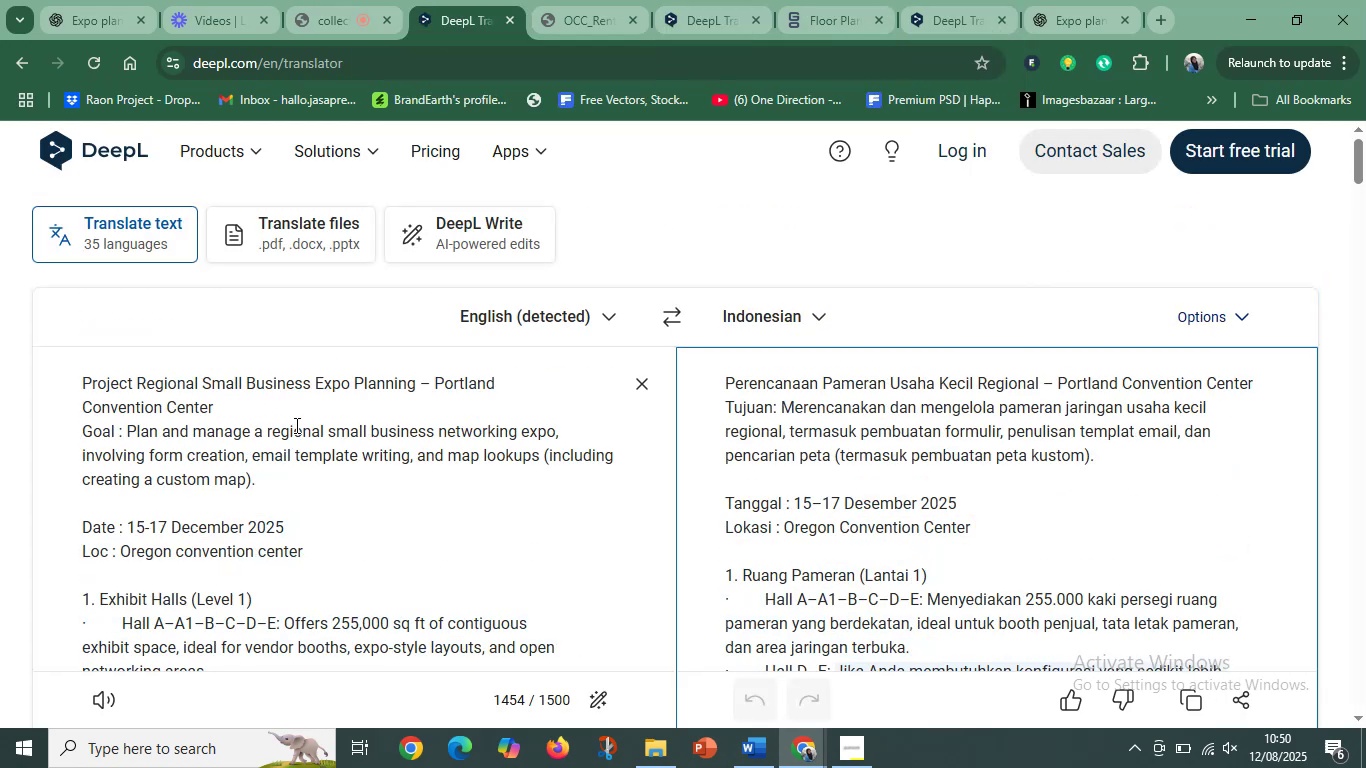 
scroll: coordinate [297, 429], scroll_direction: down, amount: 3.0
 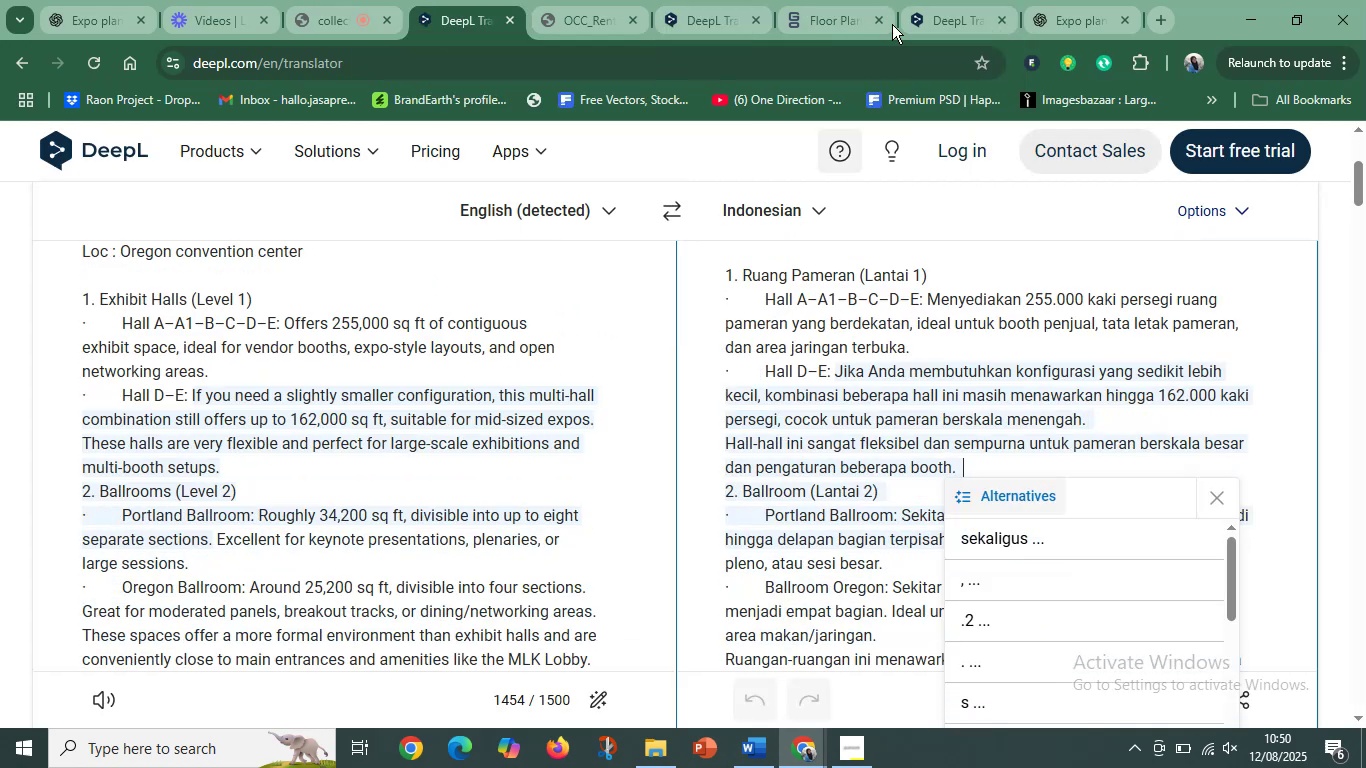 
left_click([842, 0])
 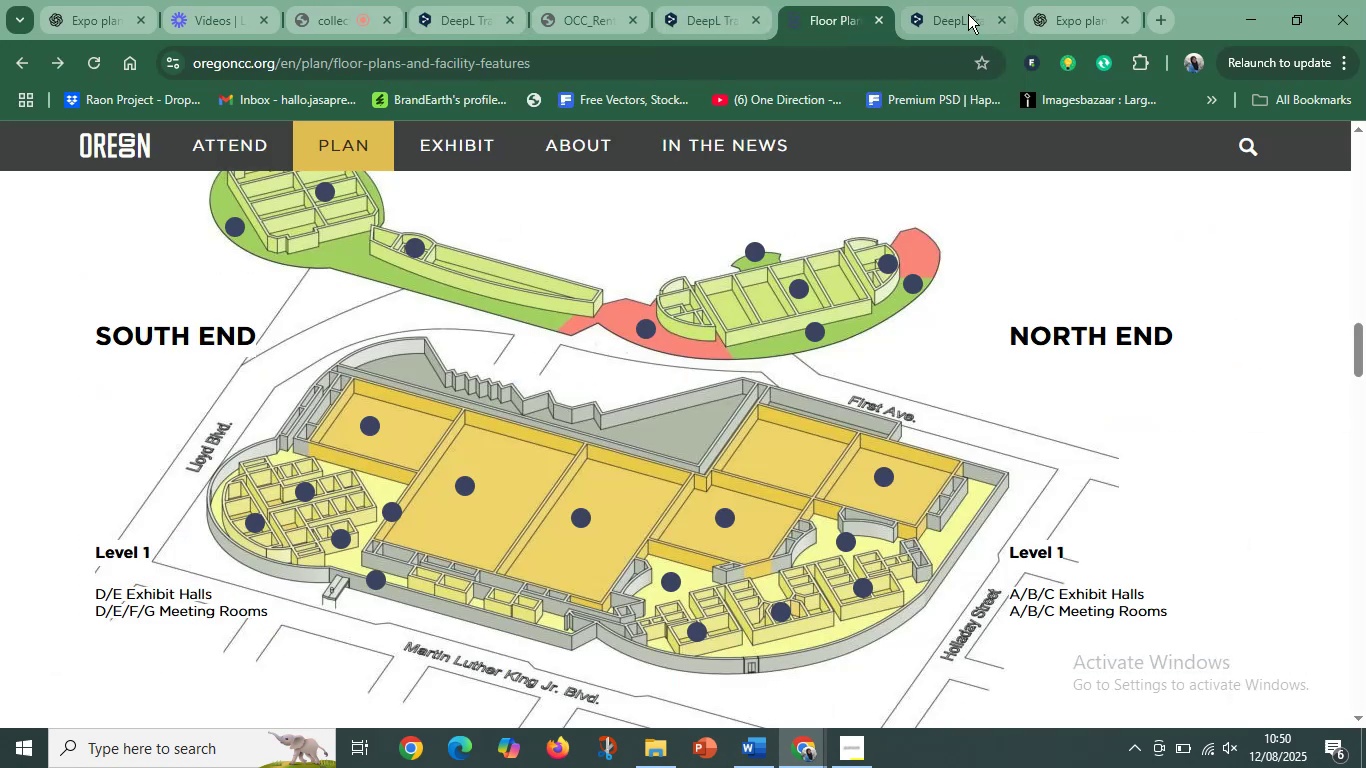 
left_click([968, 14])
 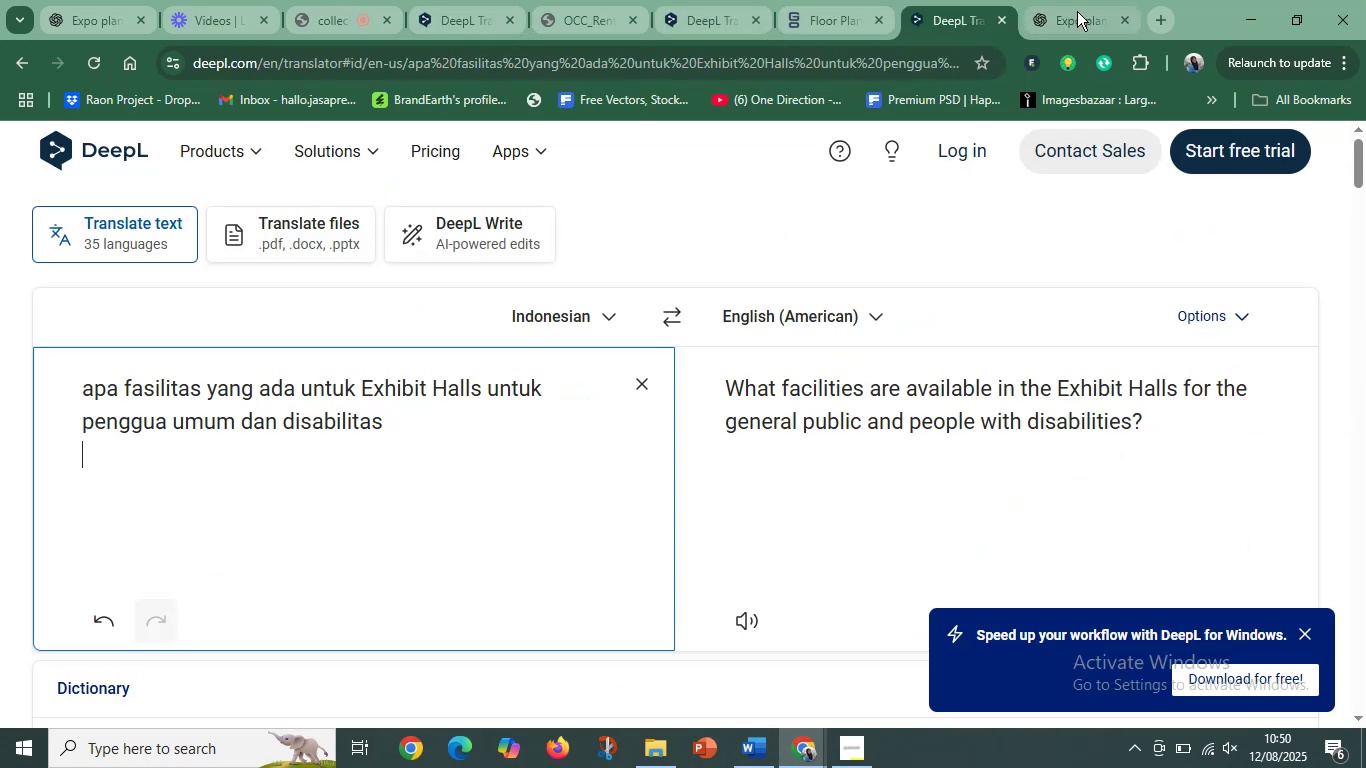 
left_click([1077, 11])
 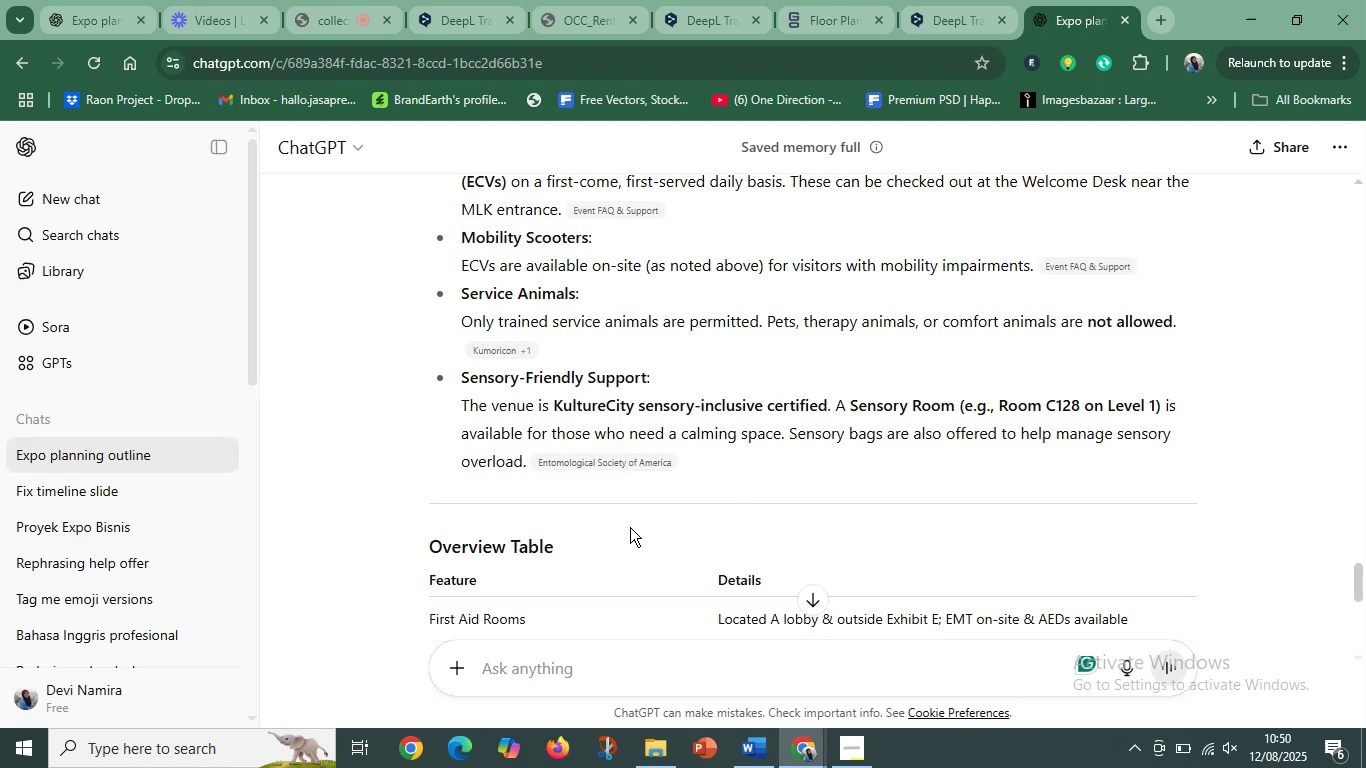 
scroll: coordinate [757, 470], scroll_direction: up, amount: 5.0
 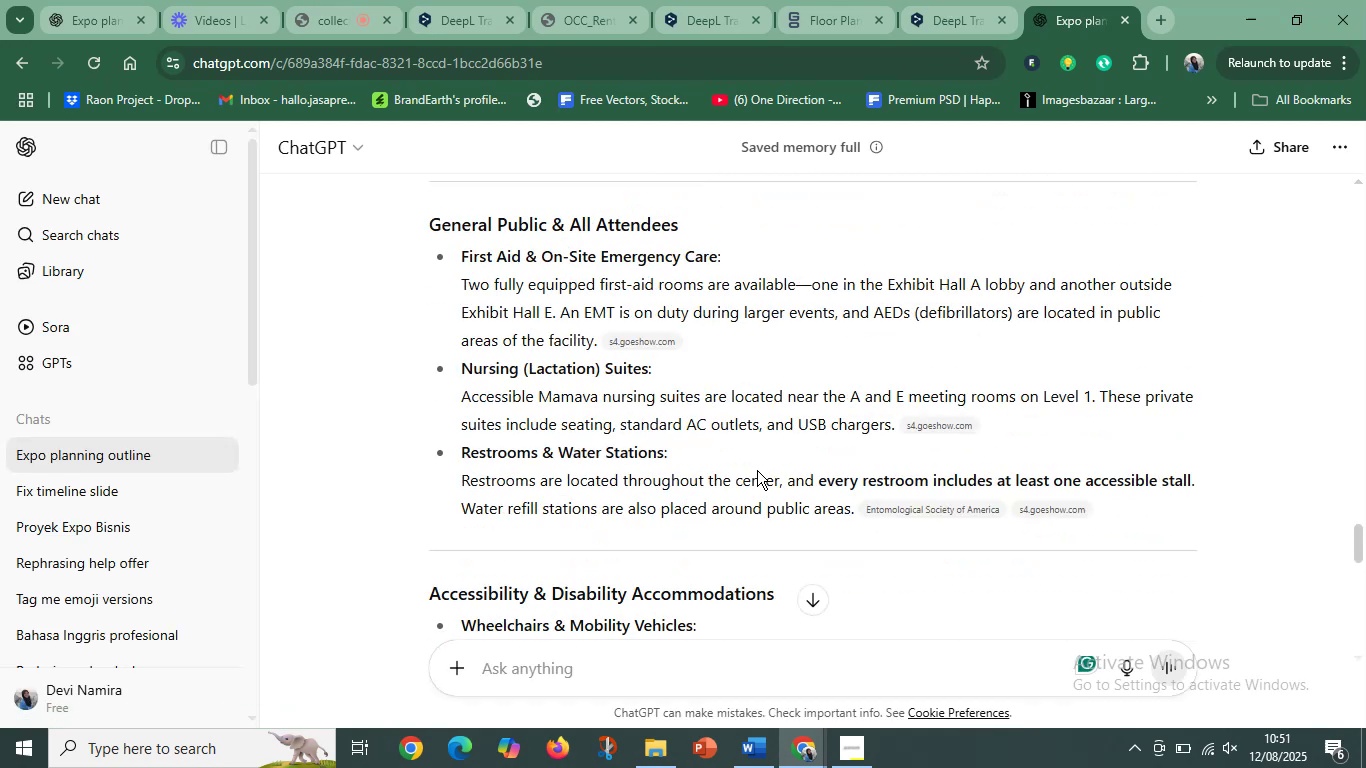 
scroll: coordinate [757, 470], scroll_direction: down, amount: 1.0
 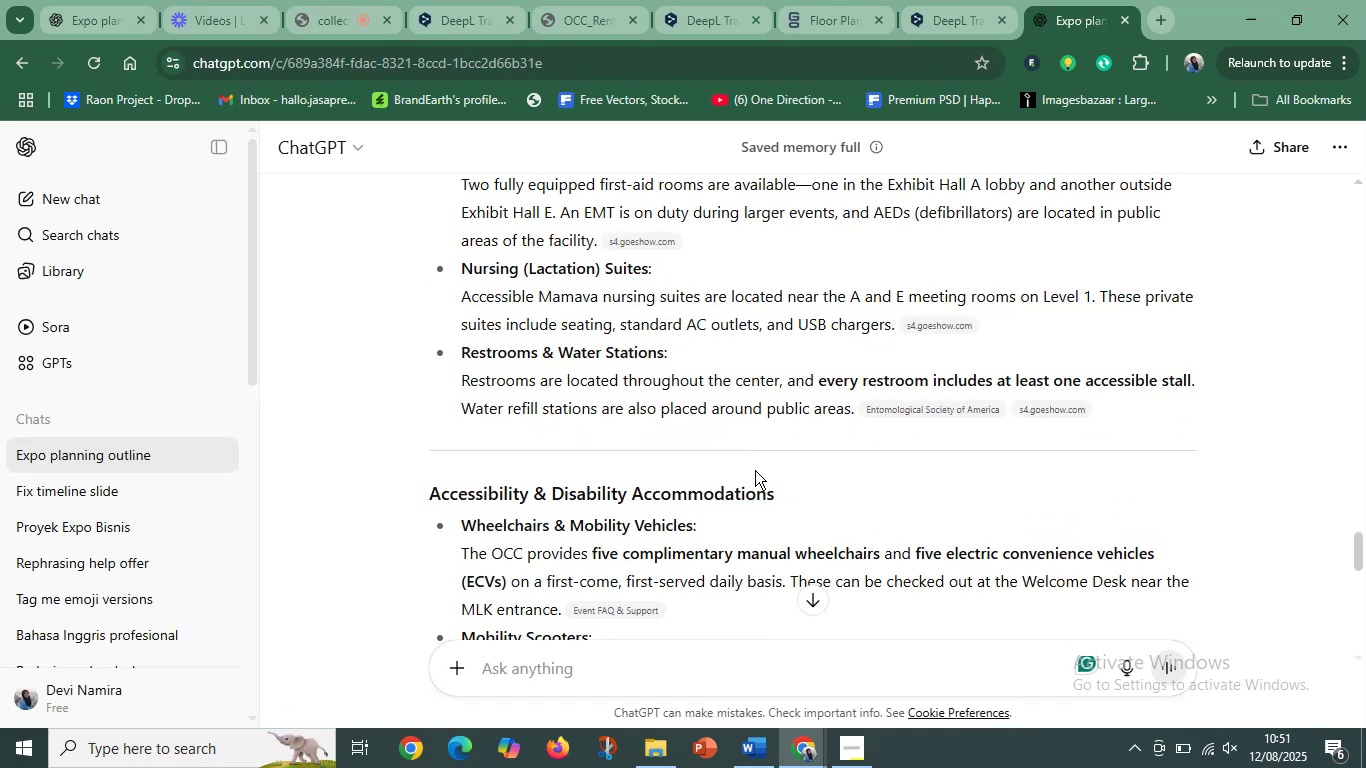 
scroll: coordinate [755, 470], scroll_direction: up, amount: 2.0
 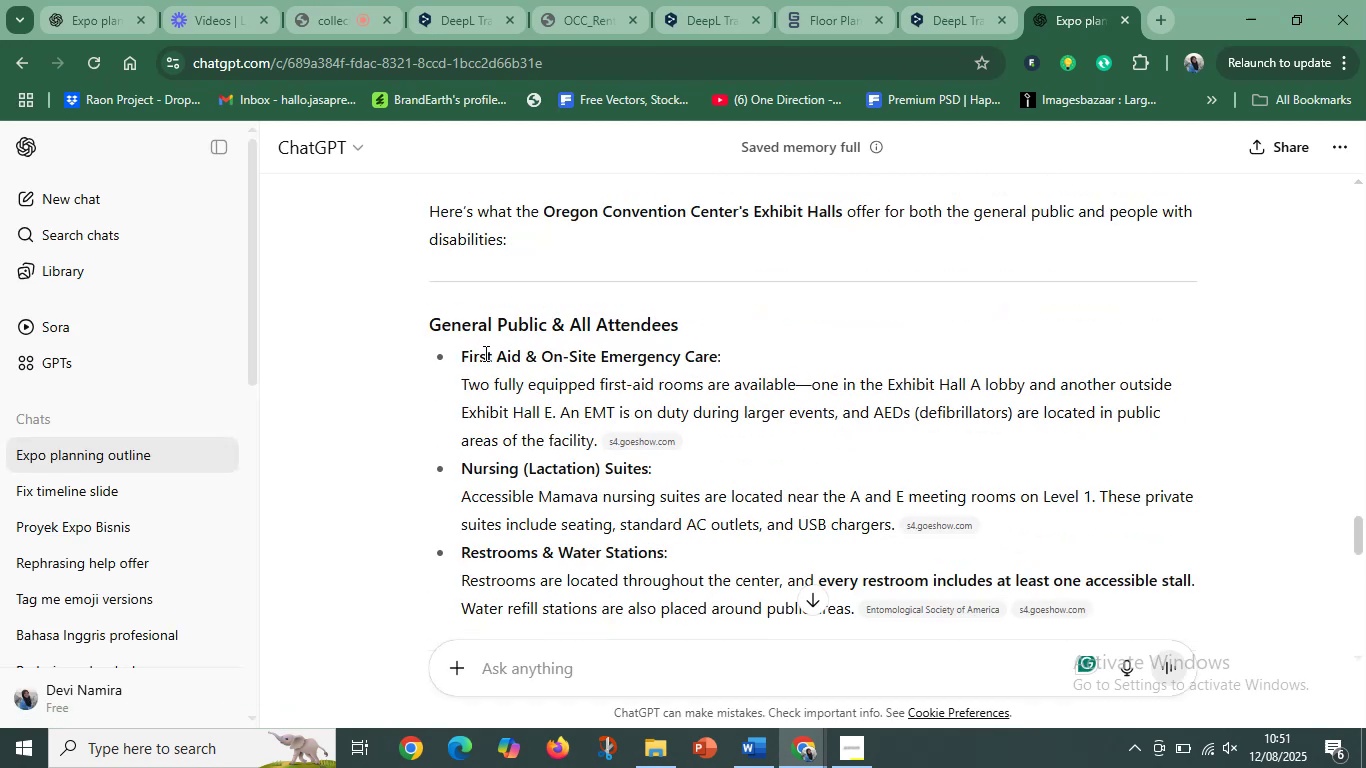 
scroll: coordinate [591, 431], scroll_direction: down, amount: 10.0
 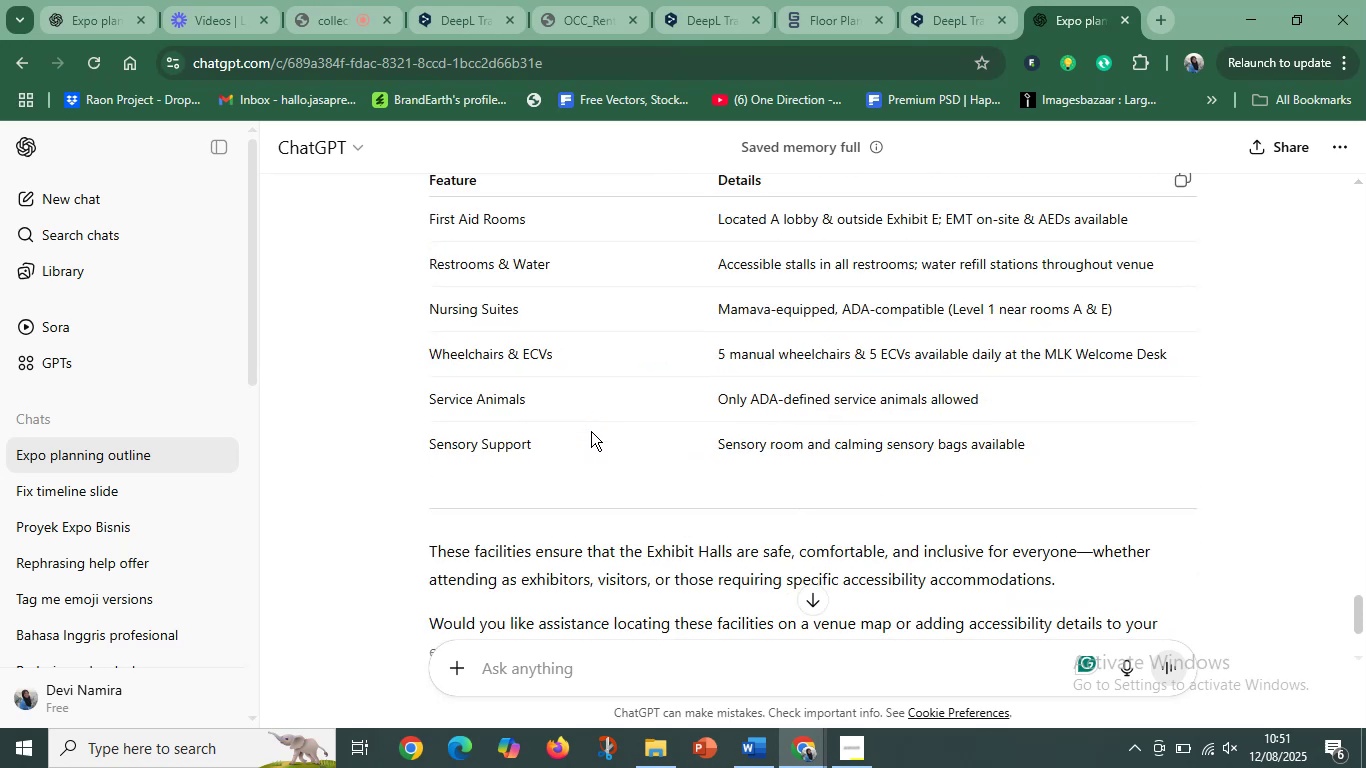 
scroll: coordinate [591, 431], scroll_direction: up, amount: 1.0
 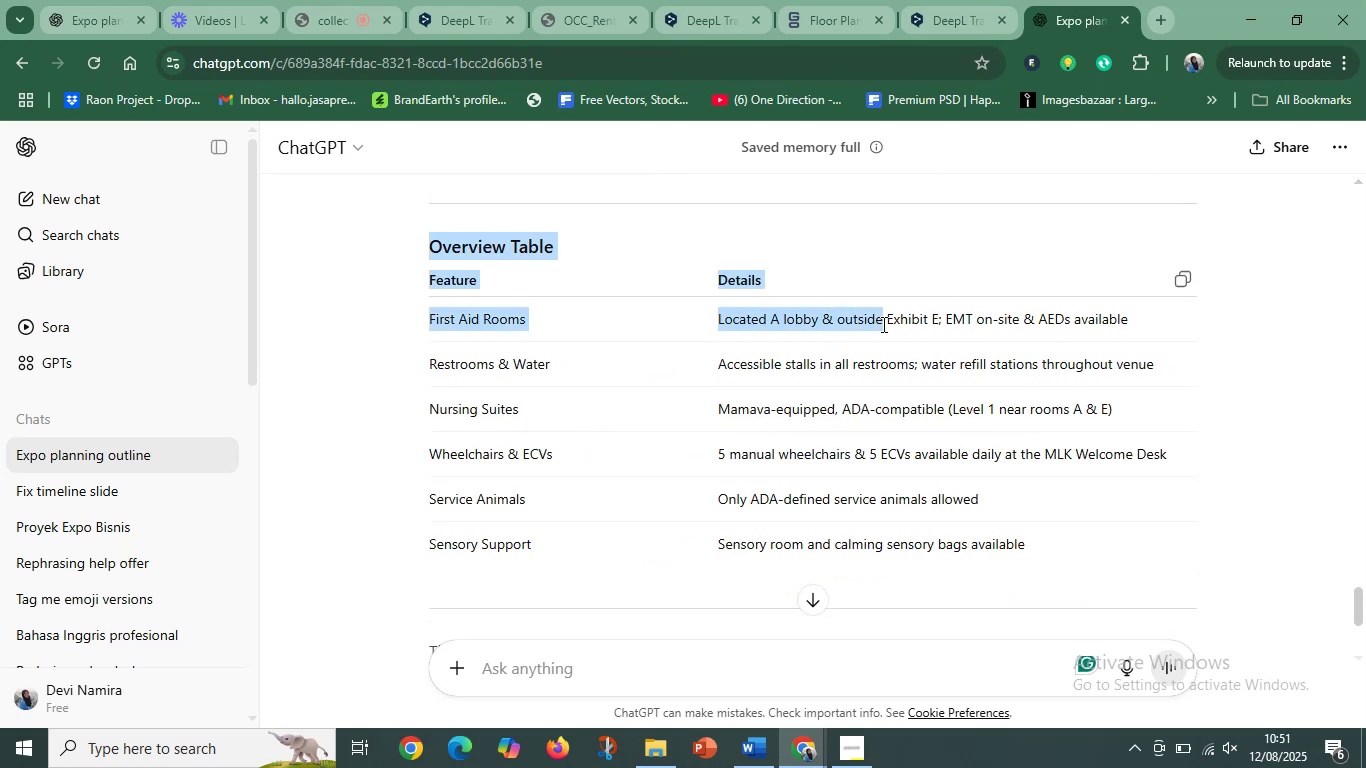 
left_click([515, 321])
 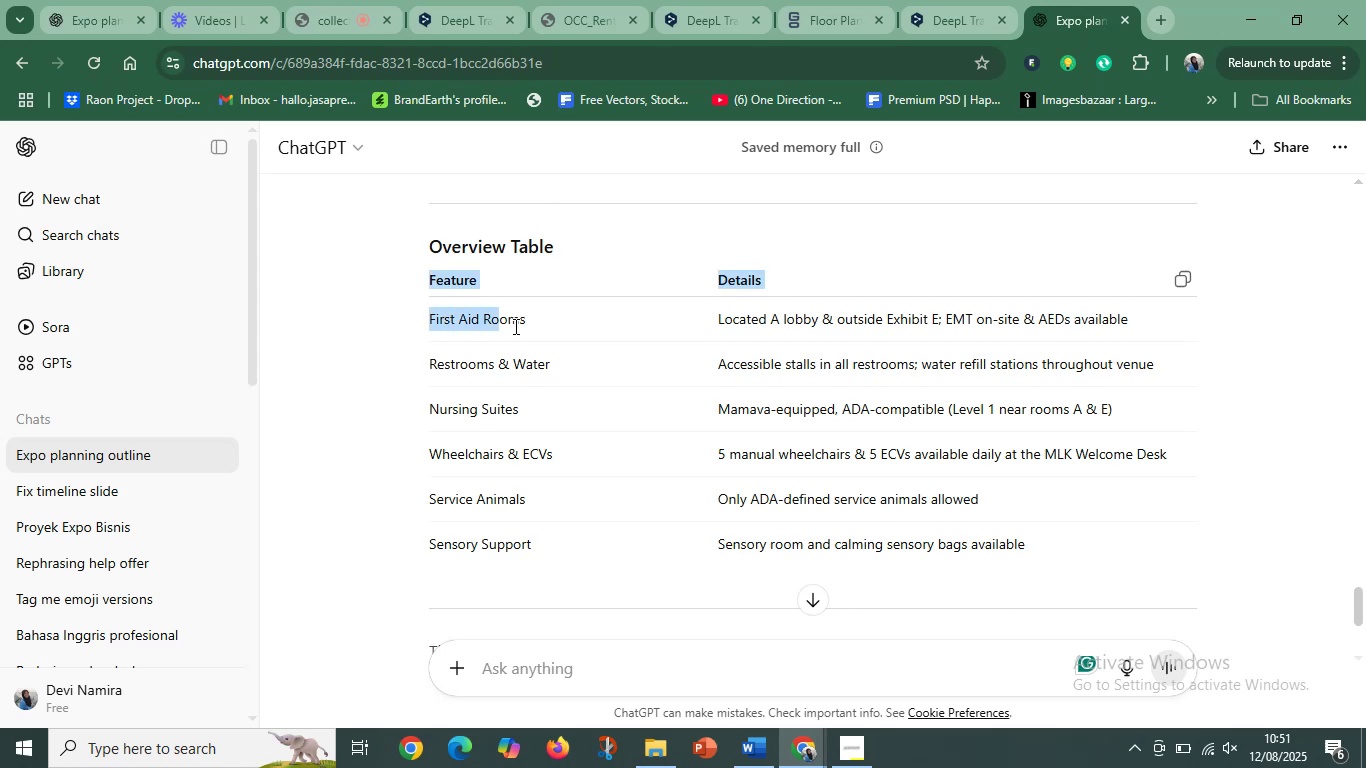 
left_click([495, 367])
 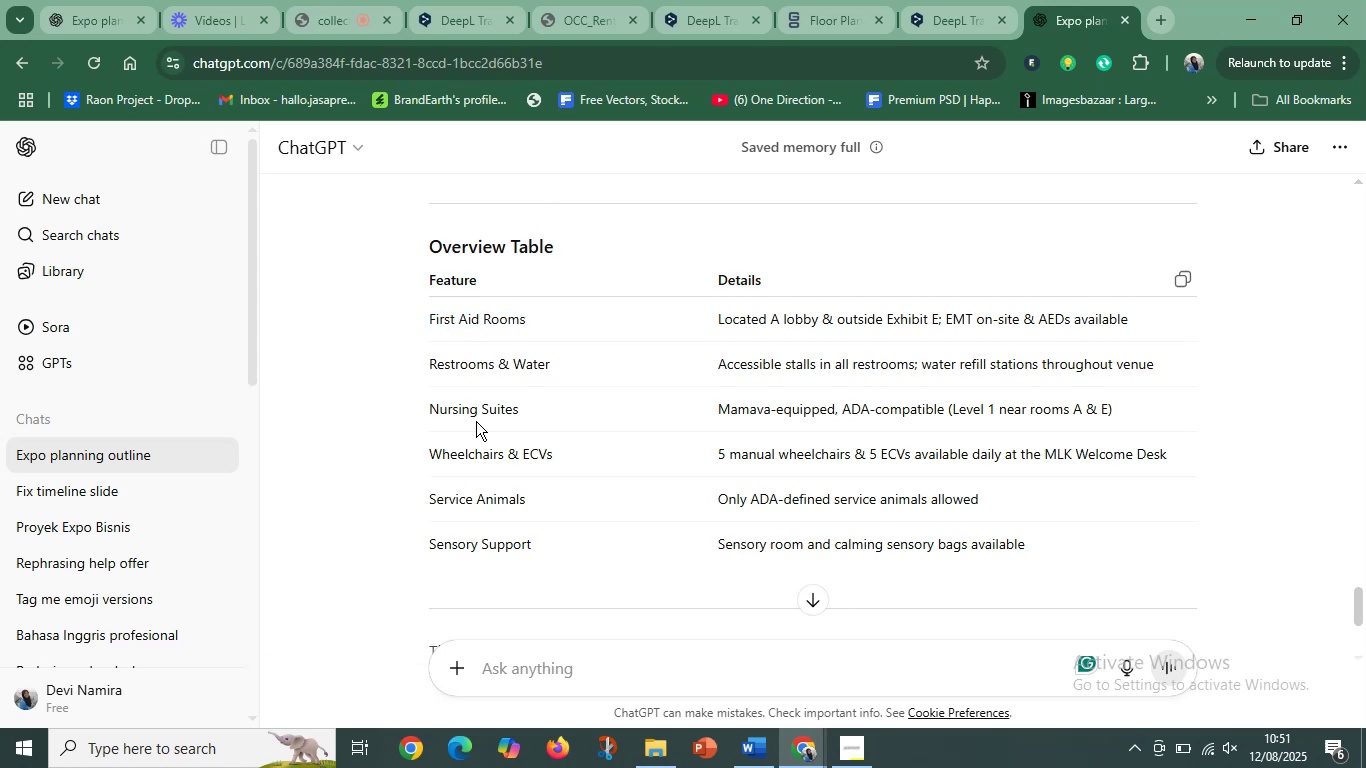 
left_click([476, 421])
 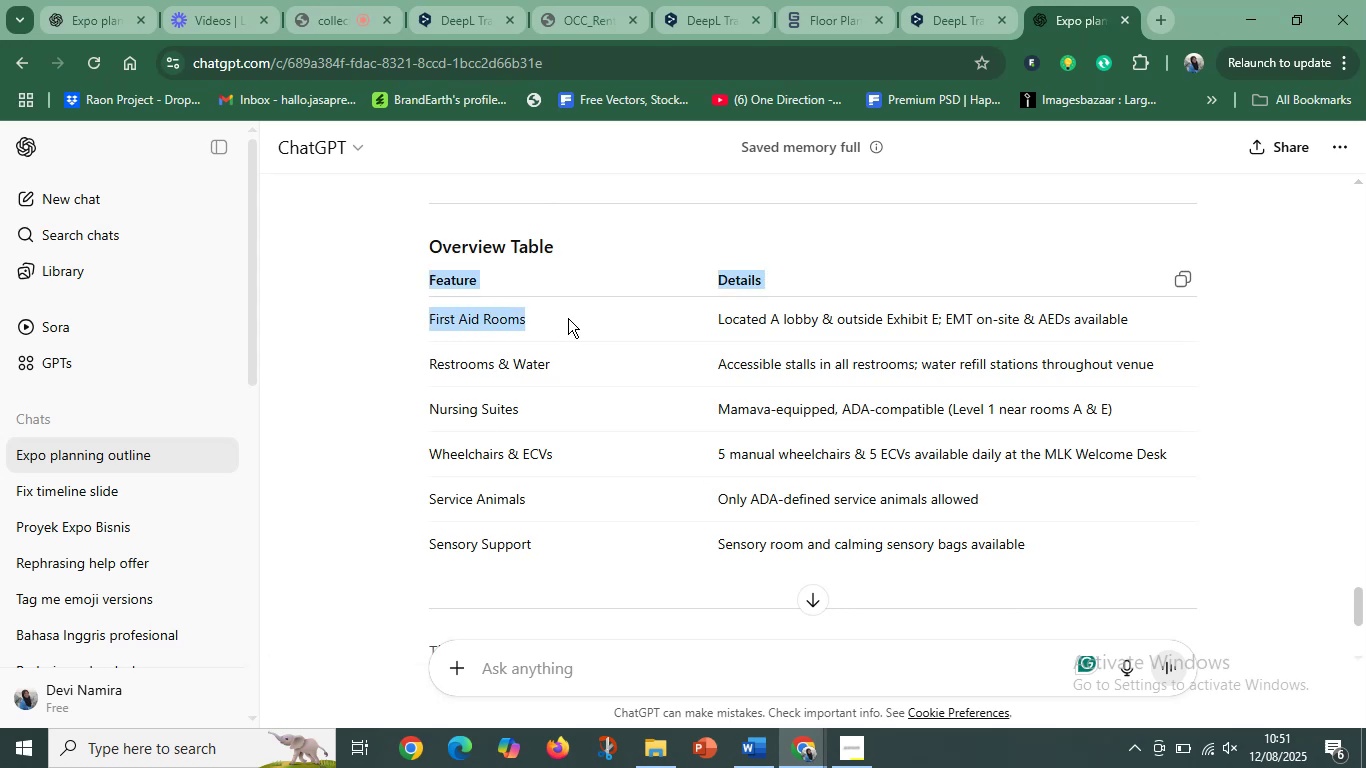 
left_click([466, 321])
 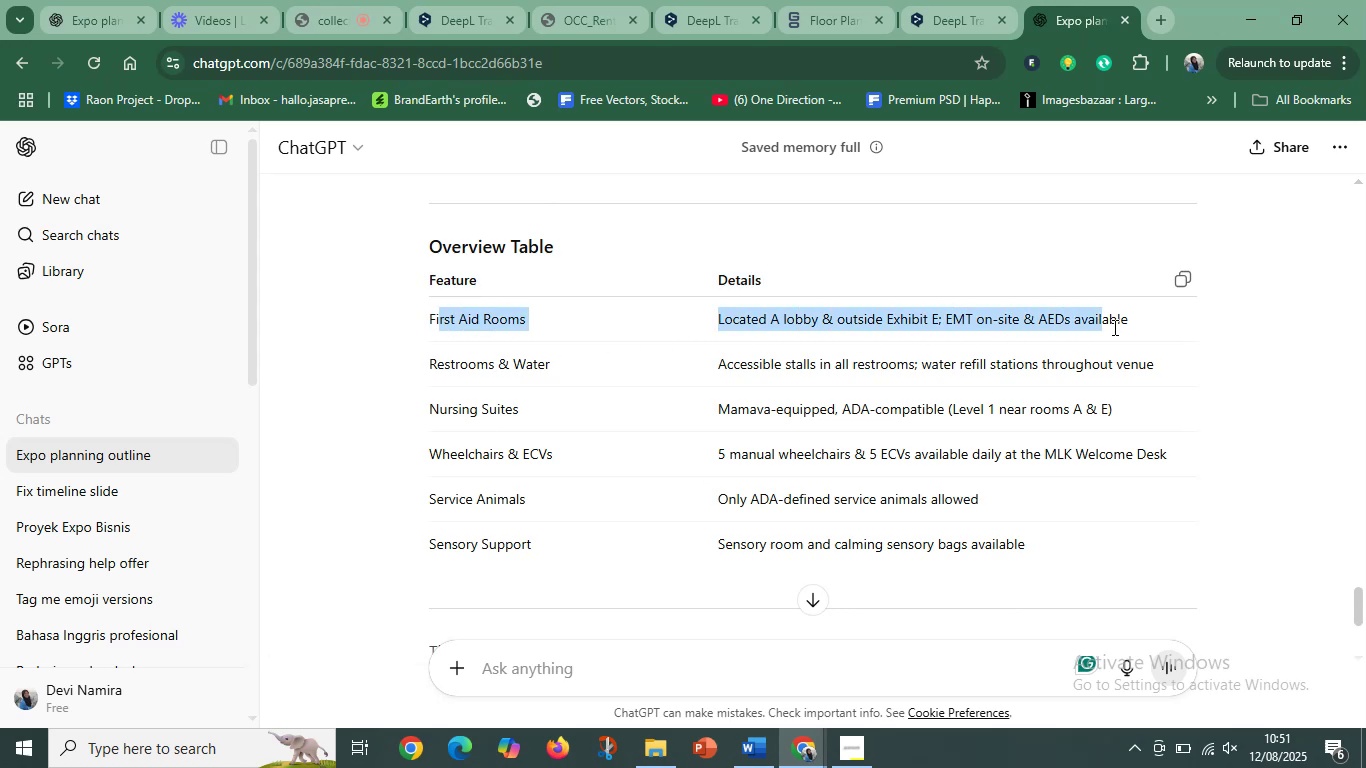 
hold_key(key=ControlLeft, duration=0.89)
 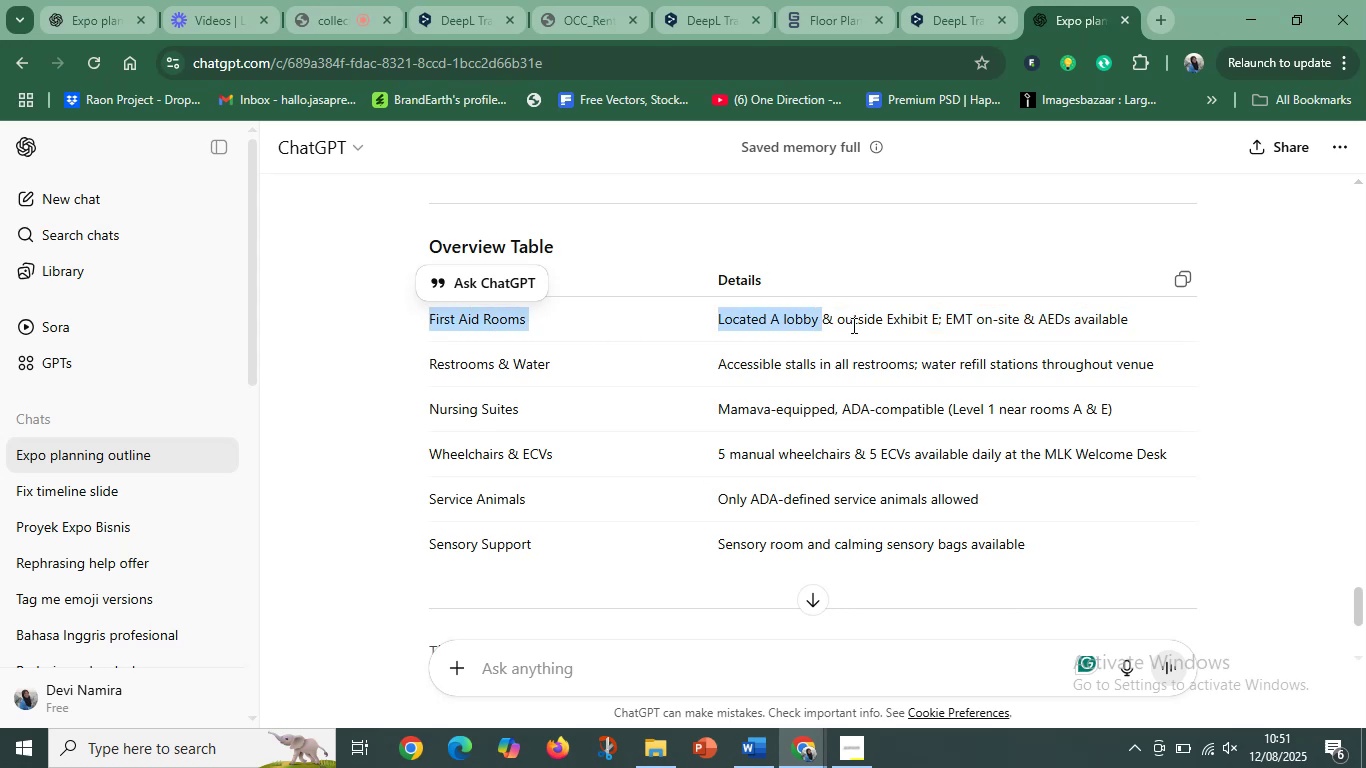 
key(Control+C)
 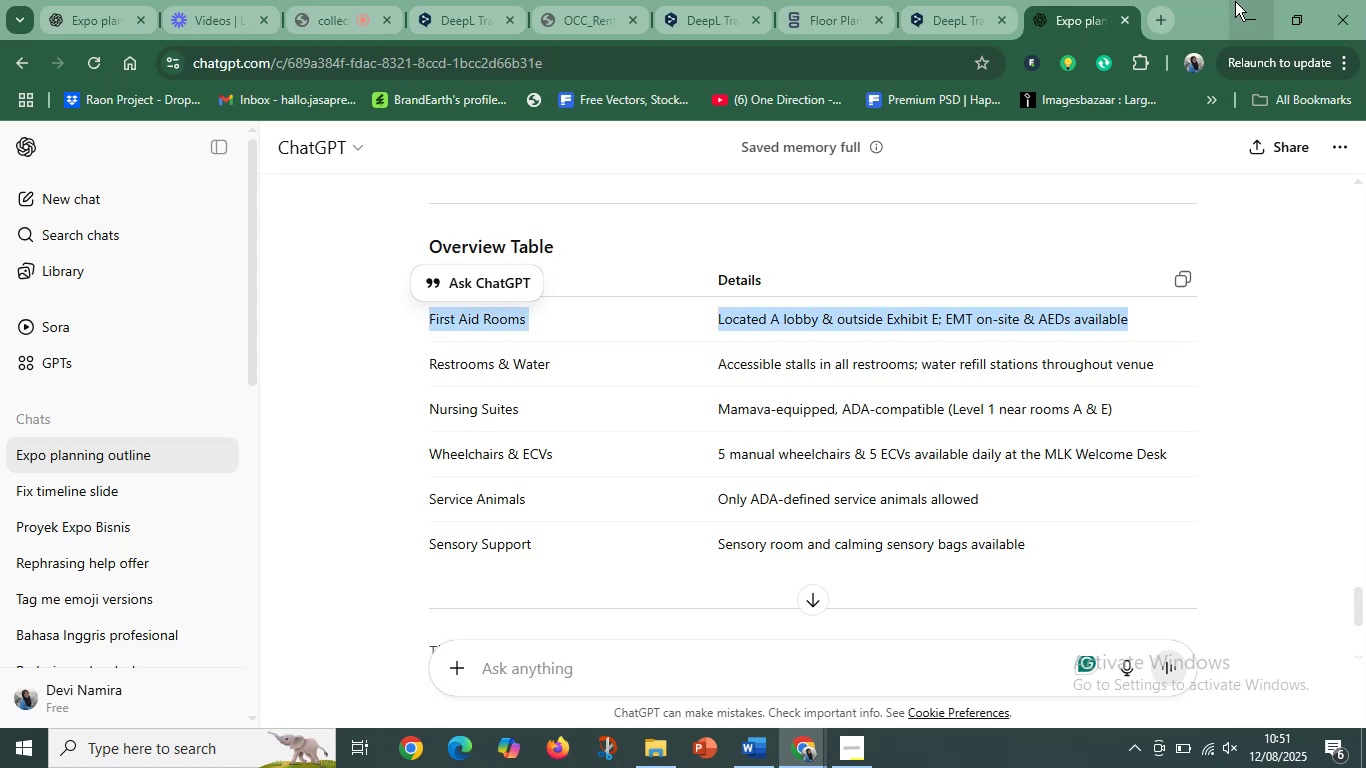 
left_click([1237, 6])
 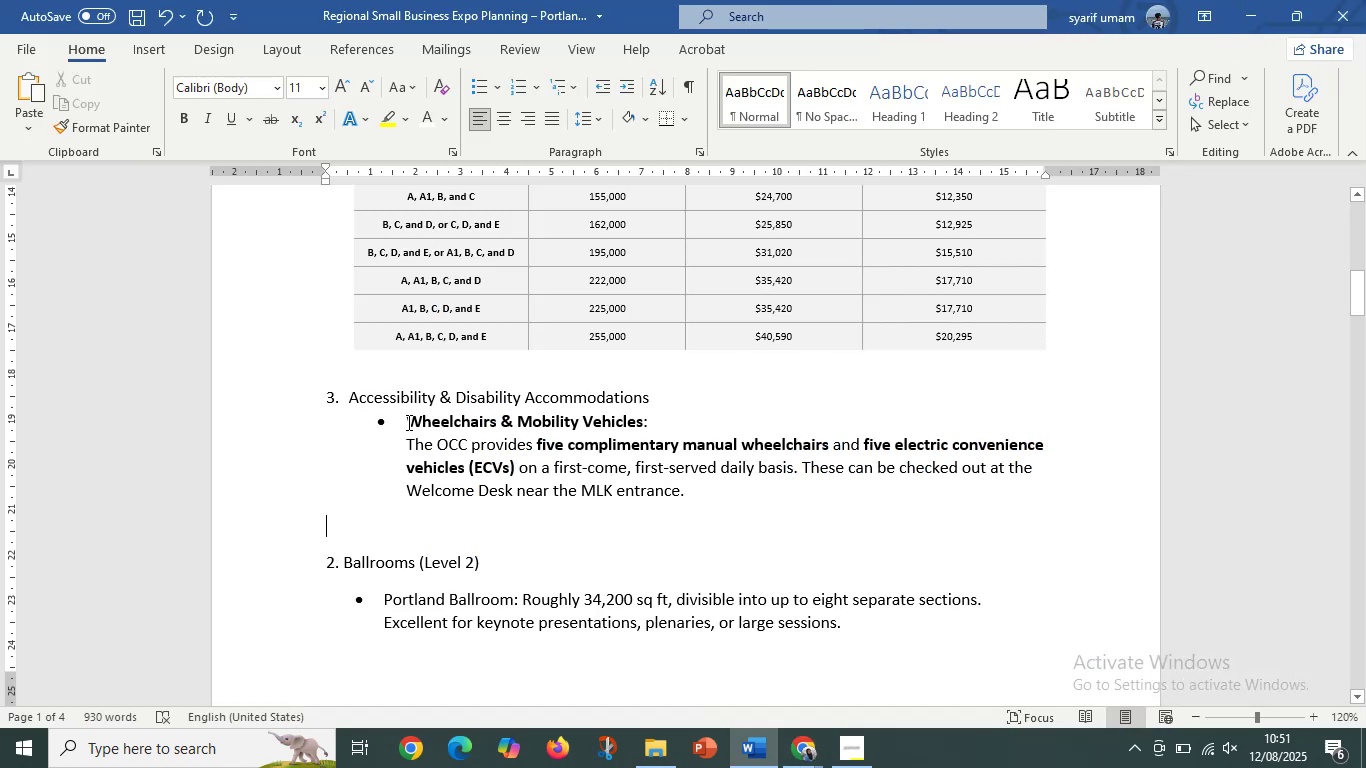 
key(Control+V)
 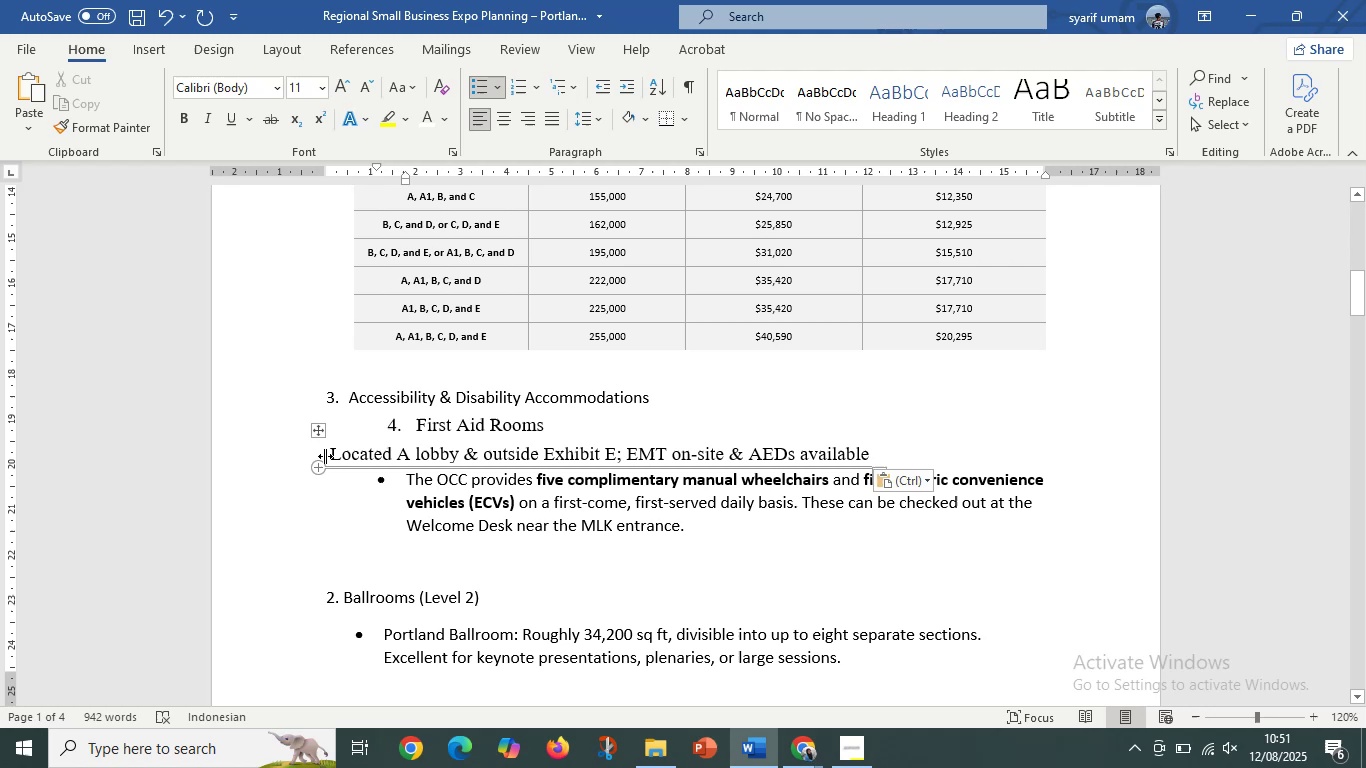 
key(Control+Z)
 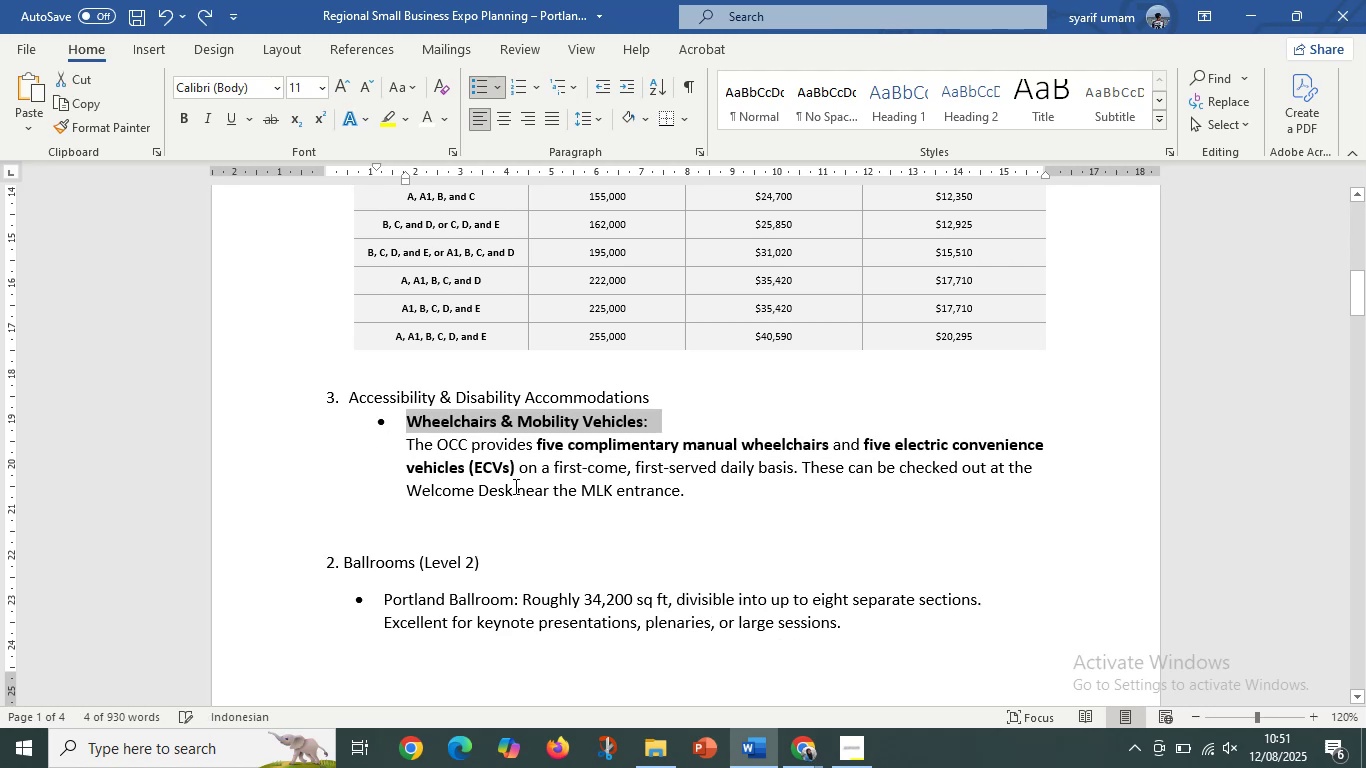 
left_click([520, 484])
 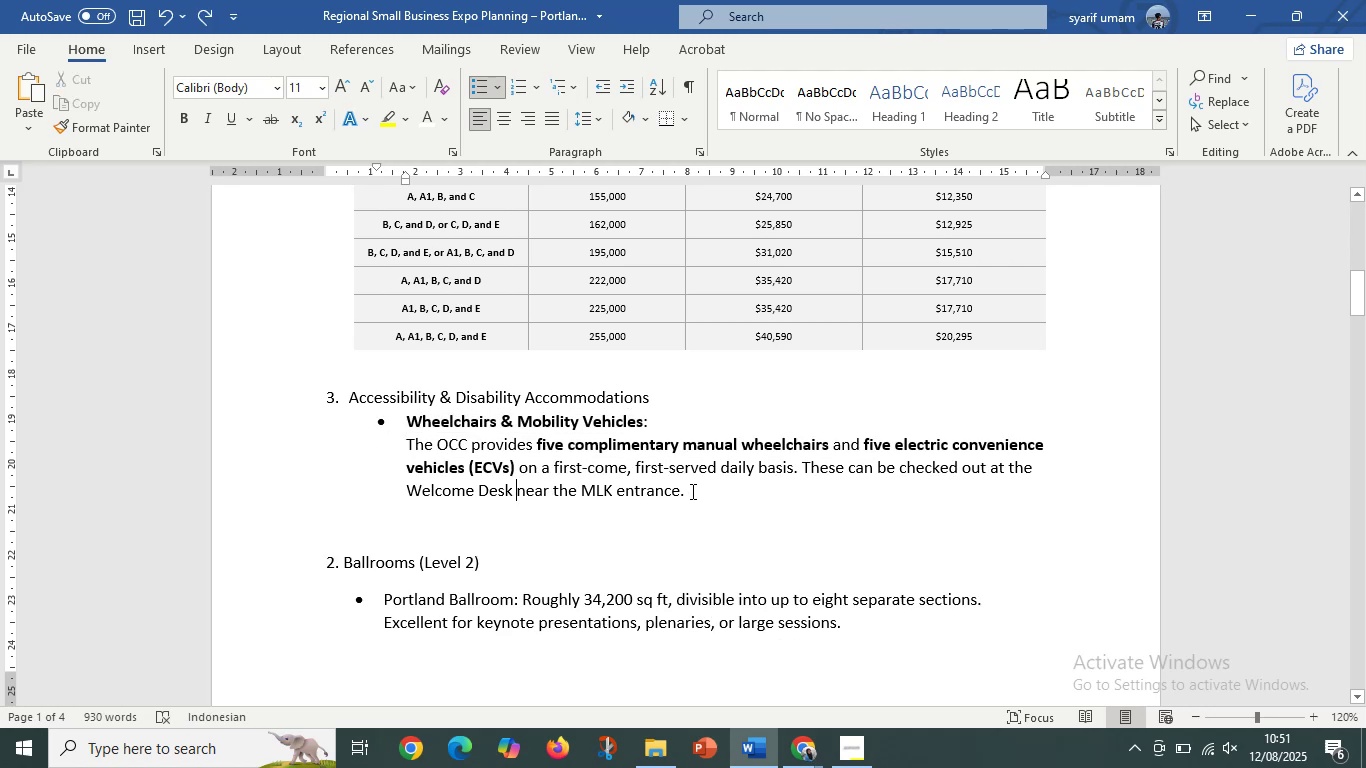 
left_click([694, 491])
 